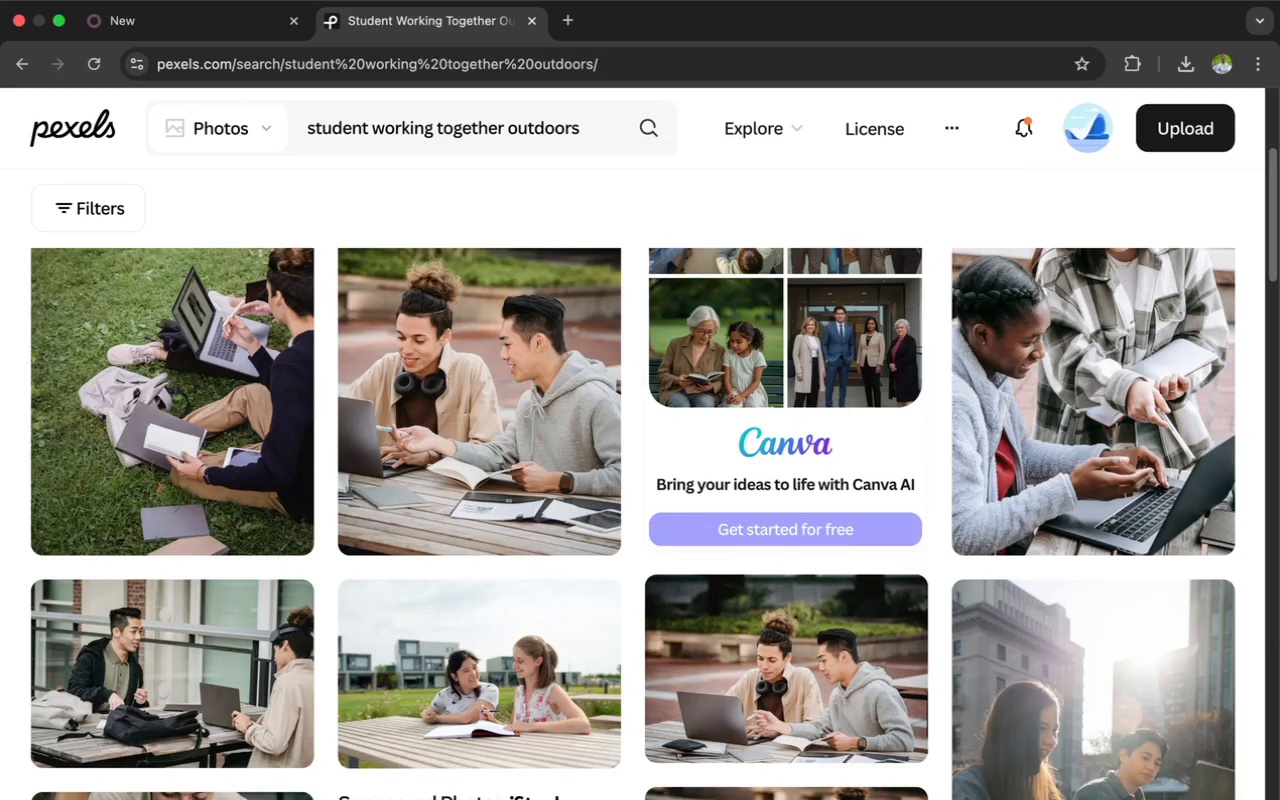 
scroll: coordinate [467, 119], scroll_direction: up, amount: 1.0
 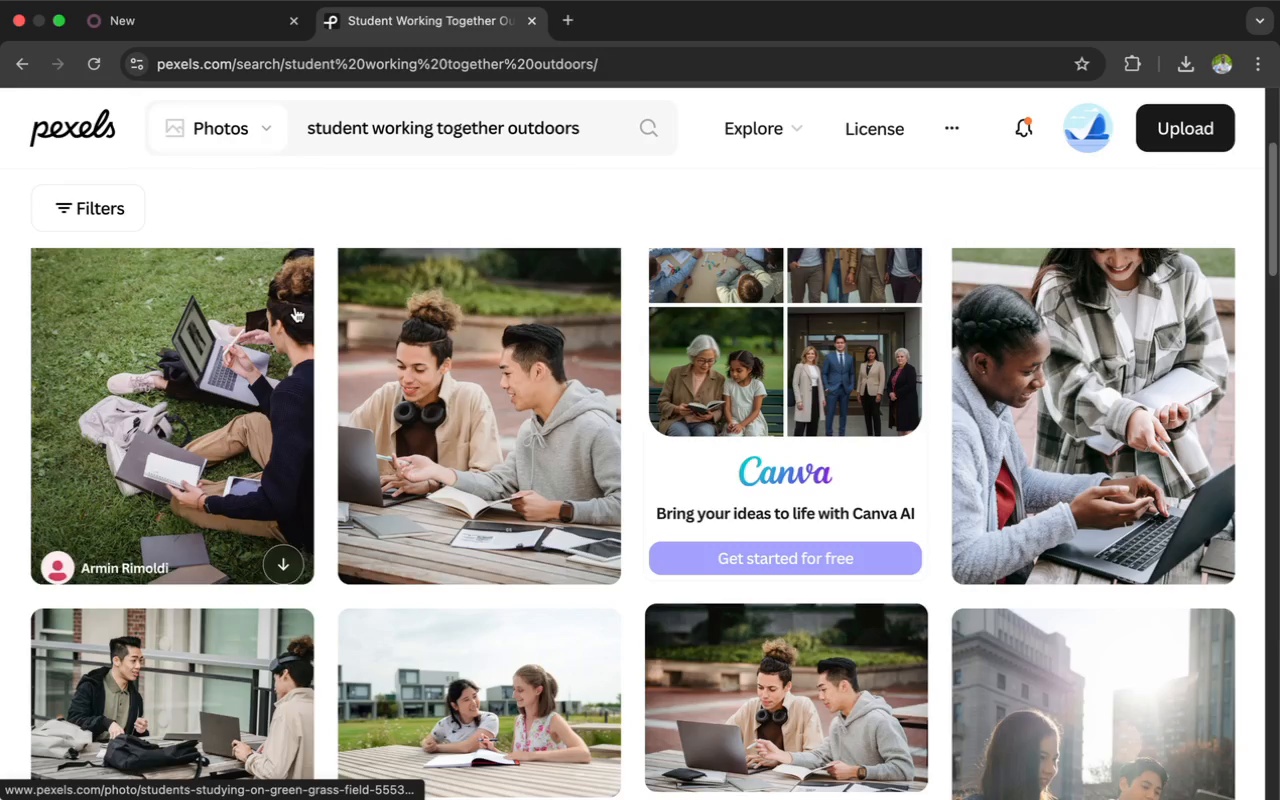 
scroll: coordinate [295, 307], scroll_direction: down, amount: 15.0
 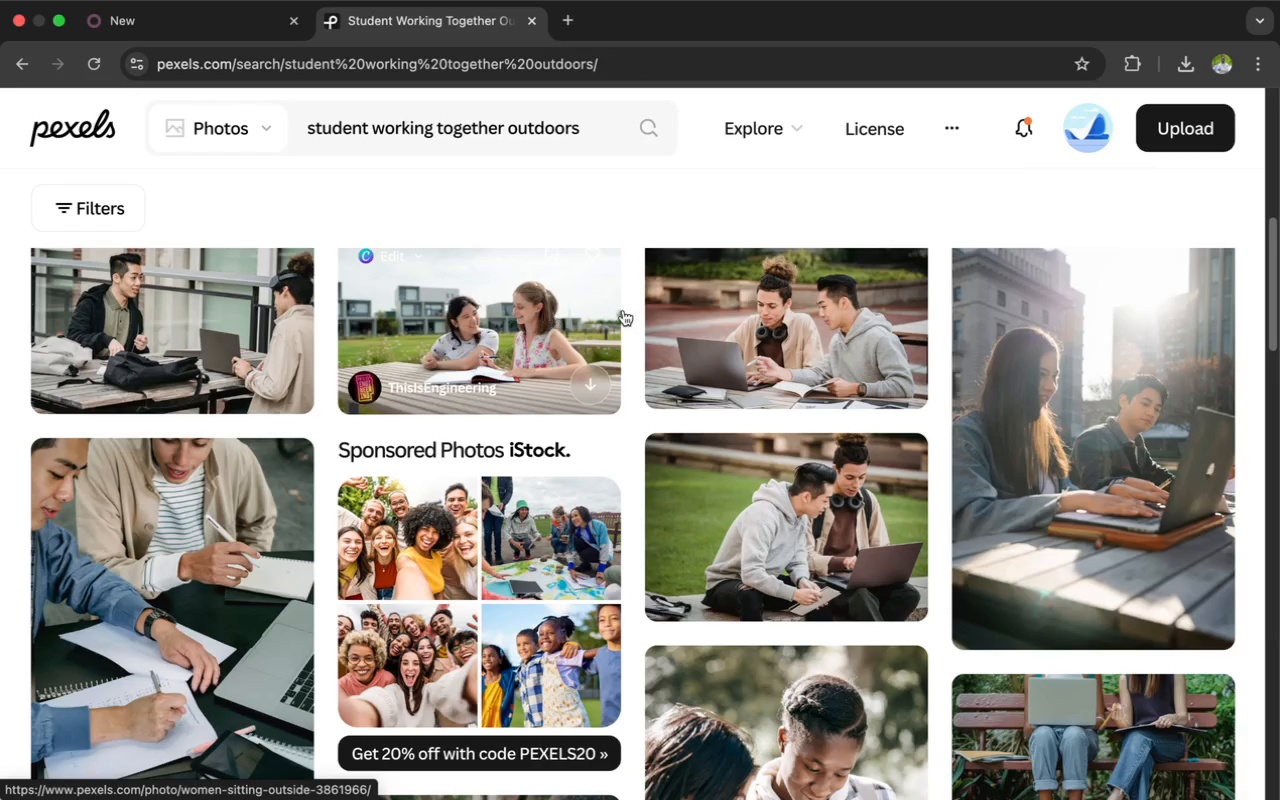 
left_click([729, 323])
 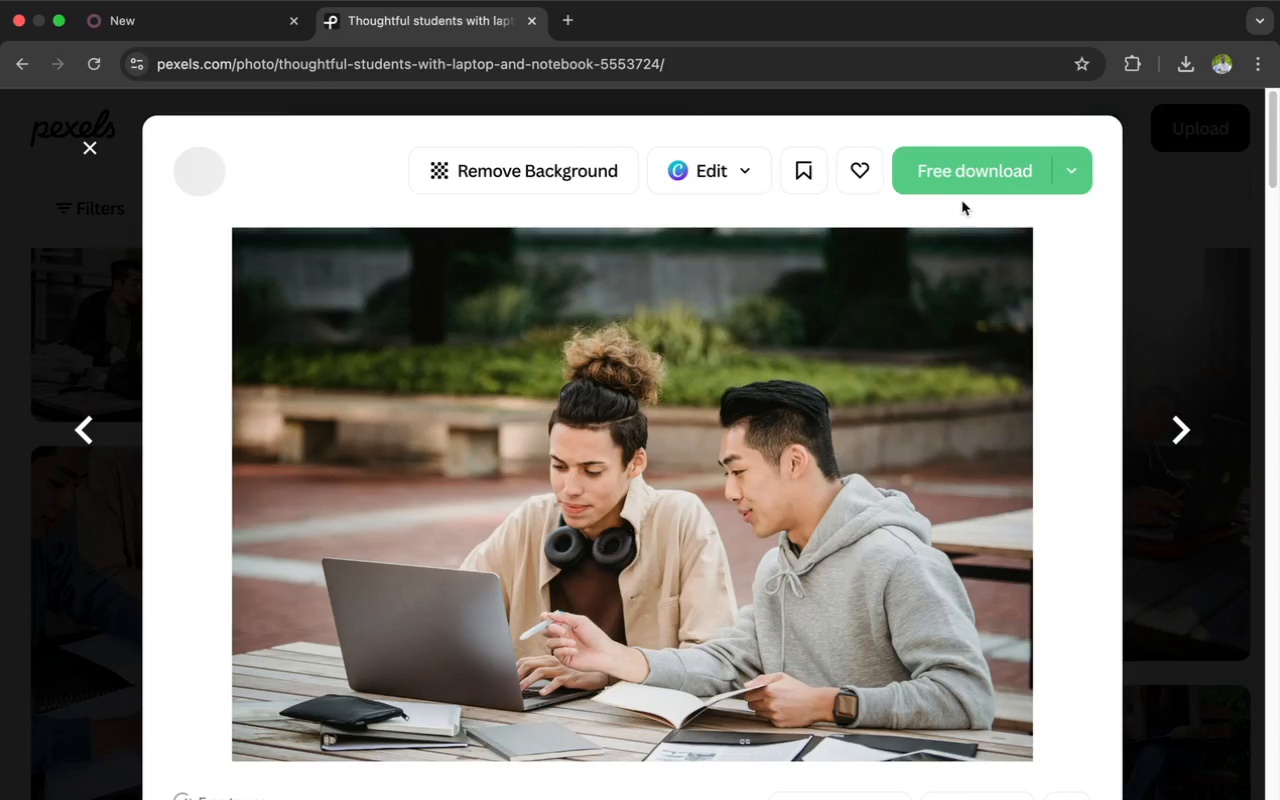 
left_click([959, 185])
 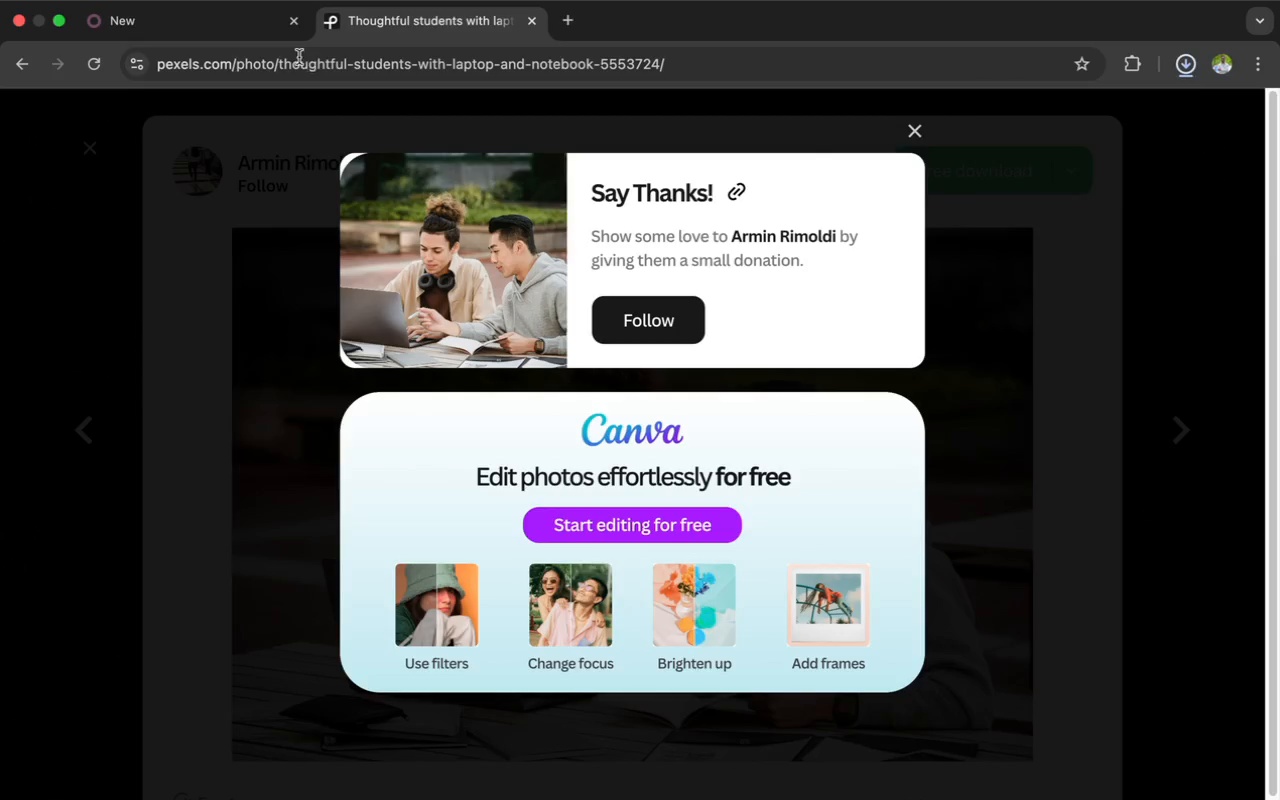 
left_click([216, 26])
 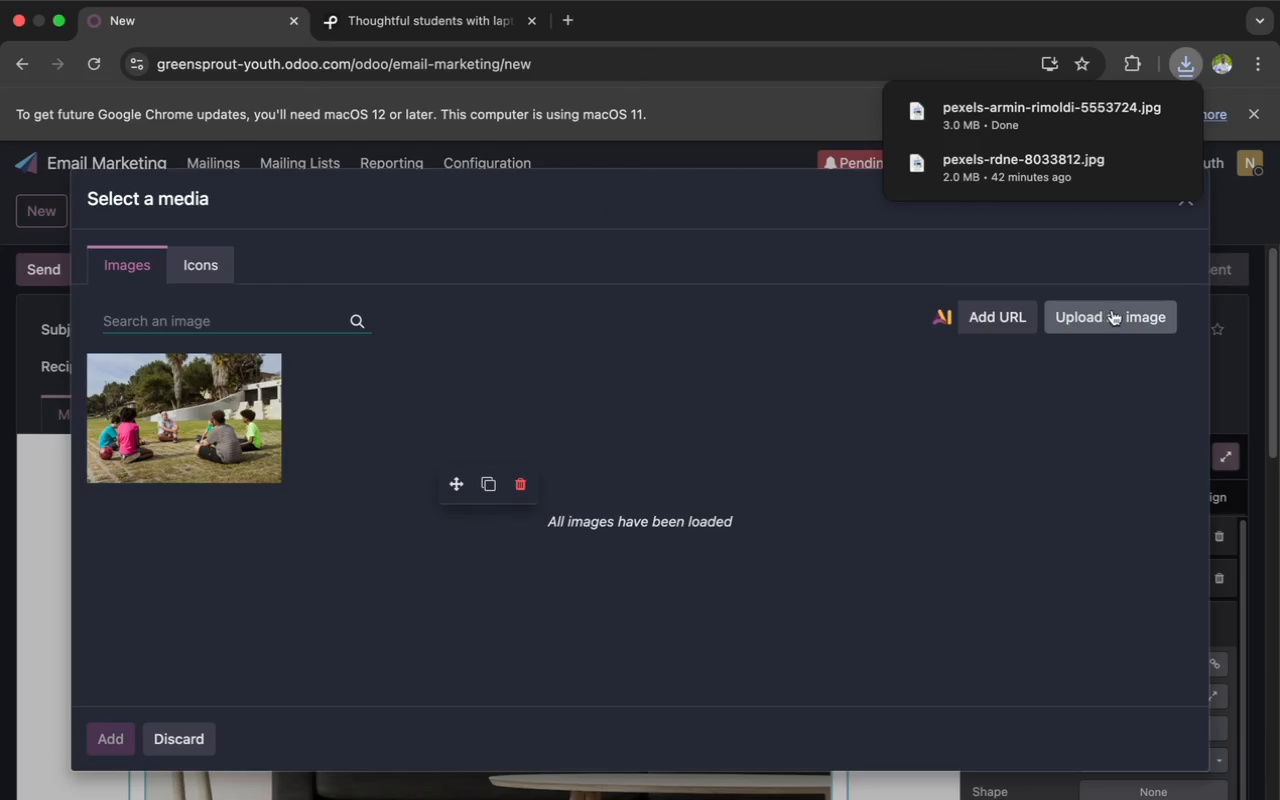 
left_click([1101, 315])
 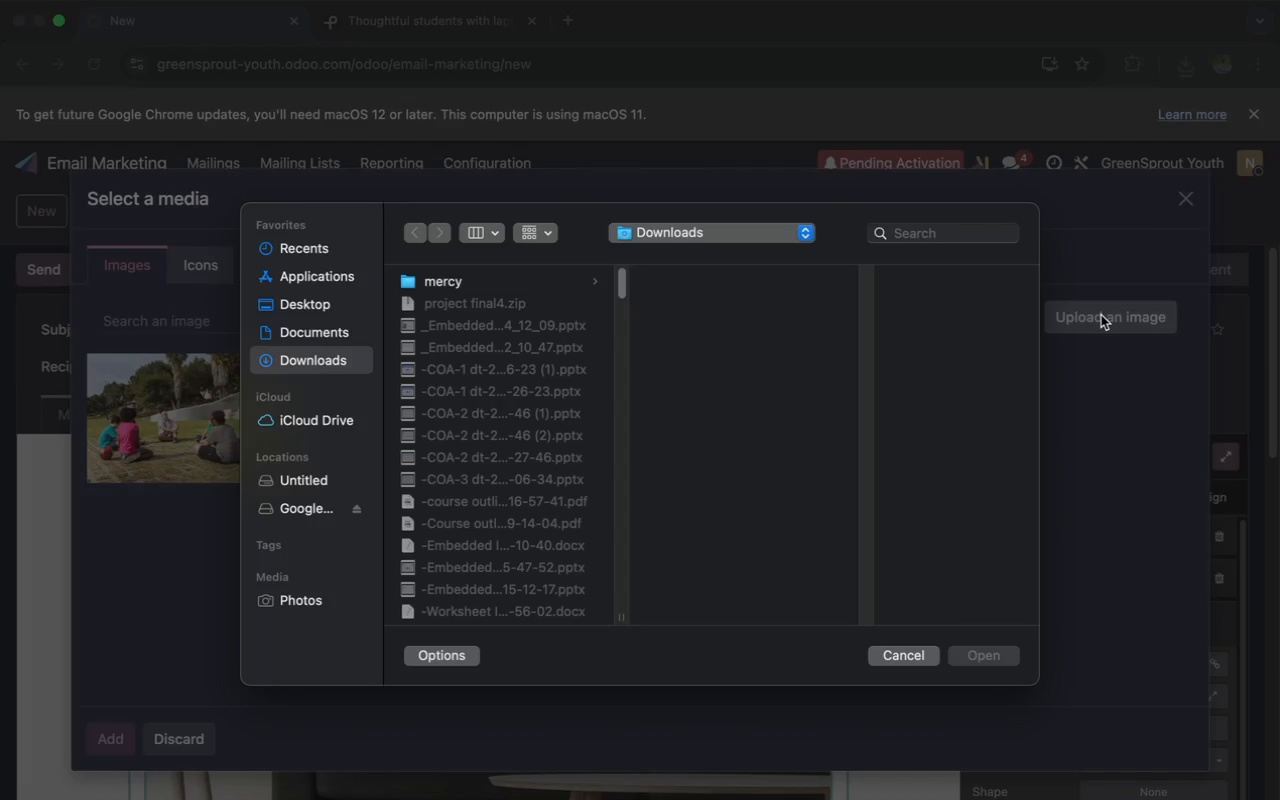 
key(P)
 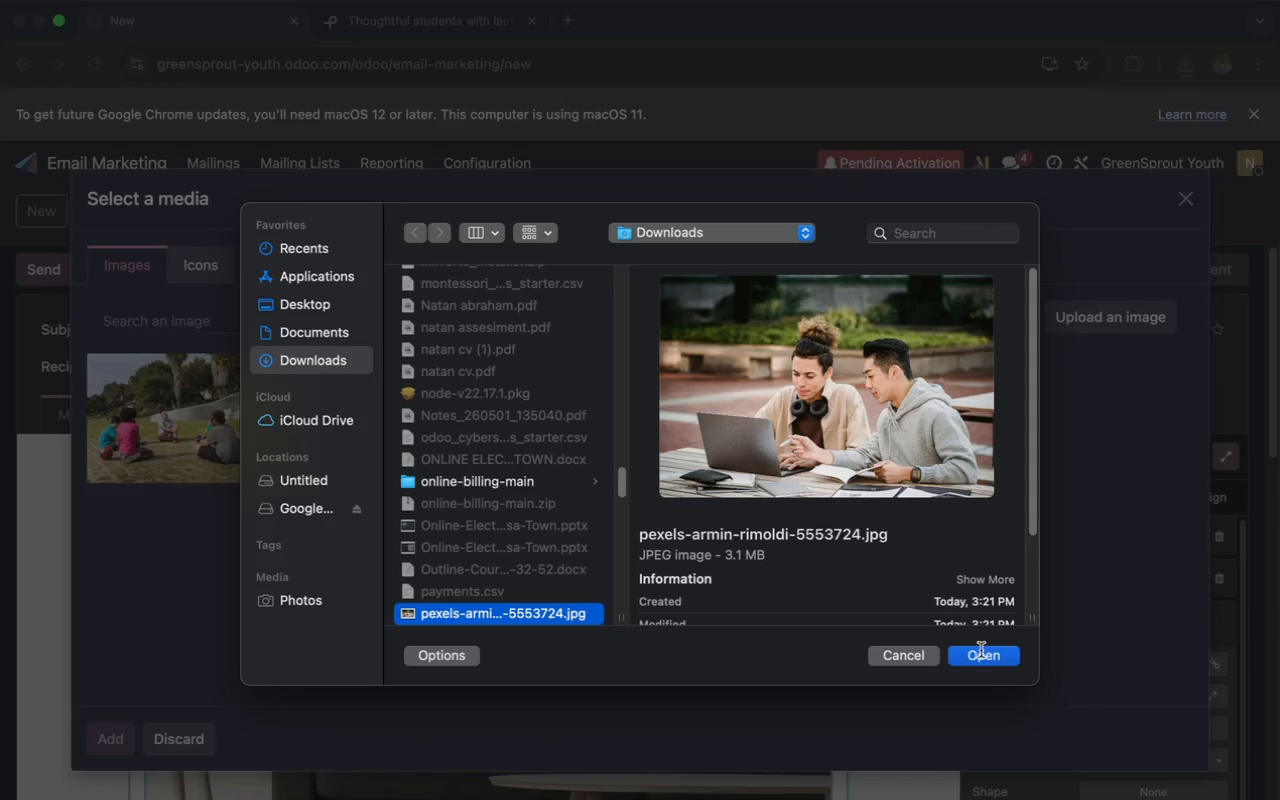 
left_click([982, 653])
 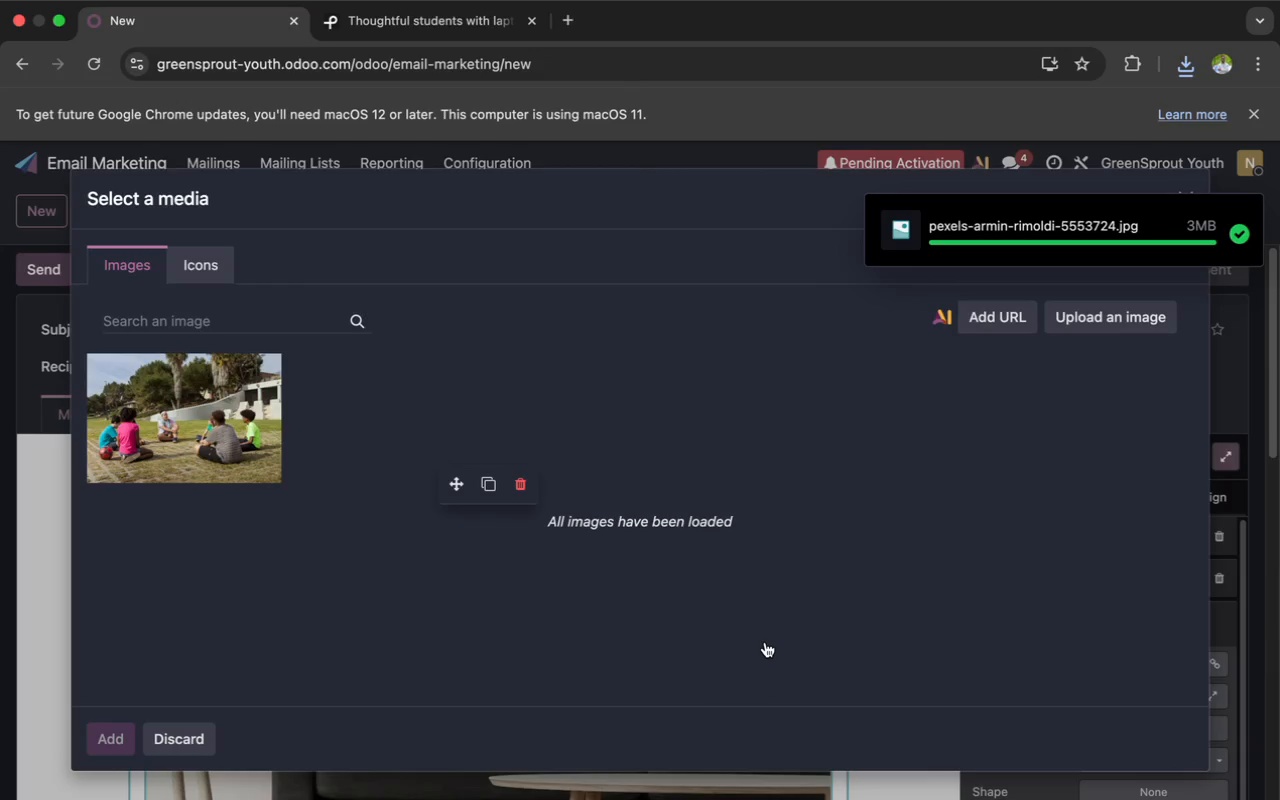 
wait(13.19)
 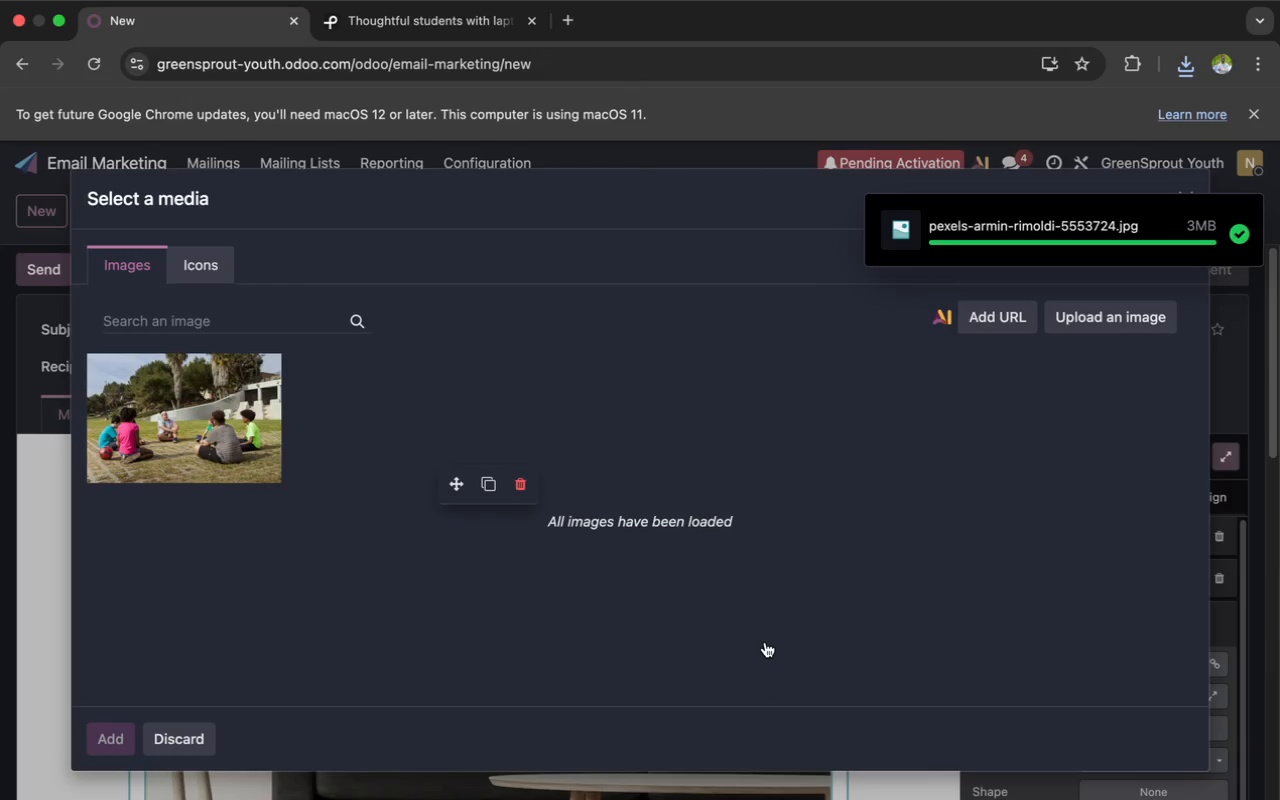 
left_click([1124, 729])
 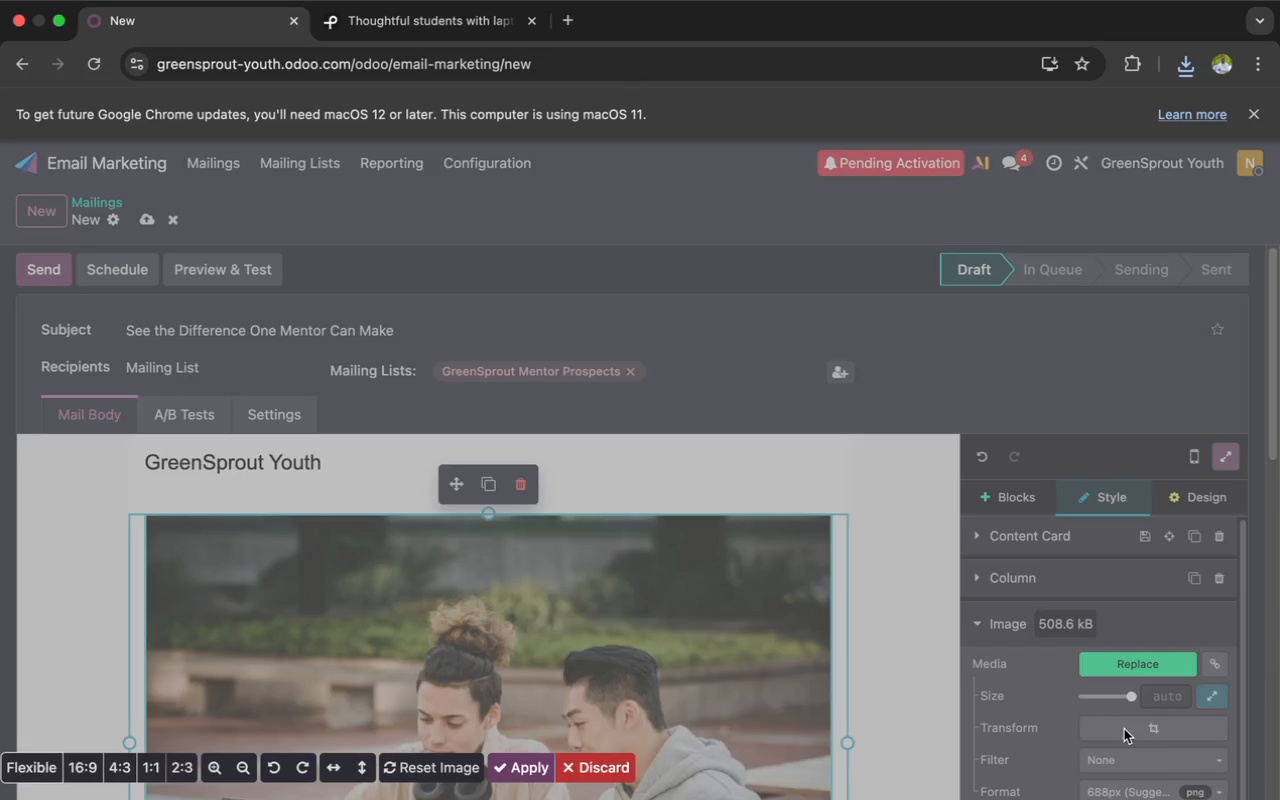 
scroll: coordinate [932, 642], scroll_direction: down, amount: 29.0
 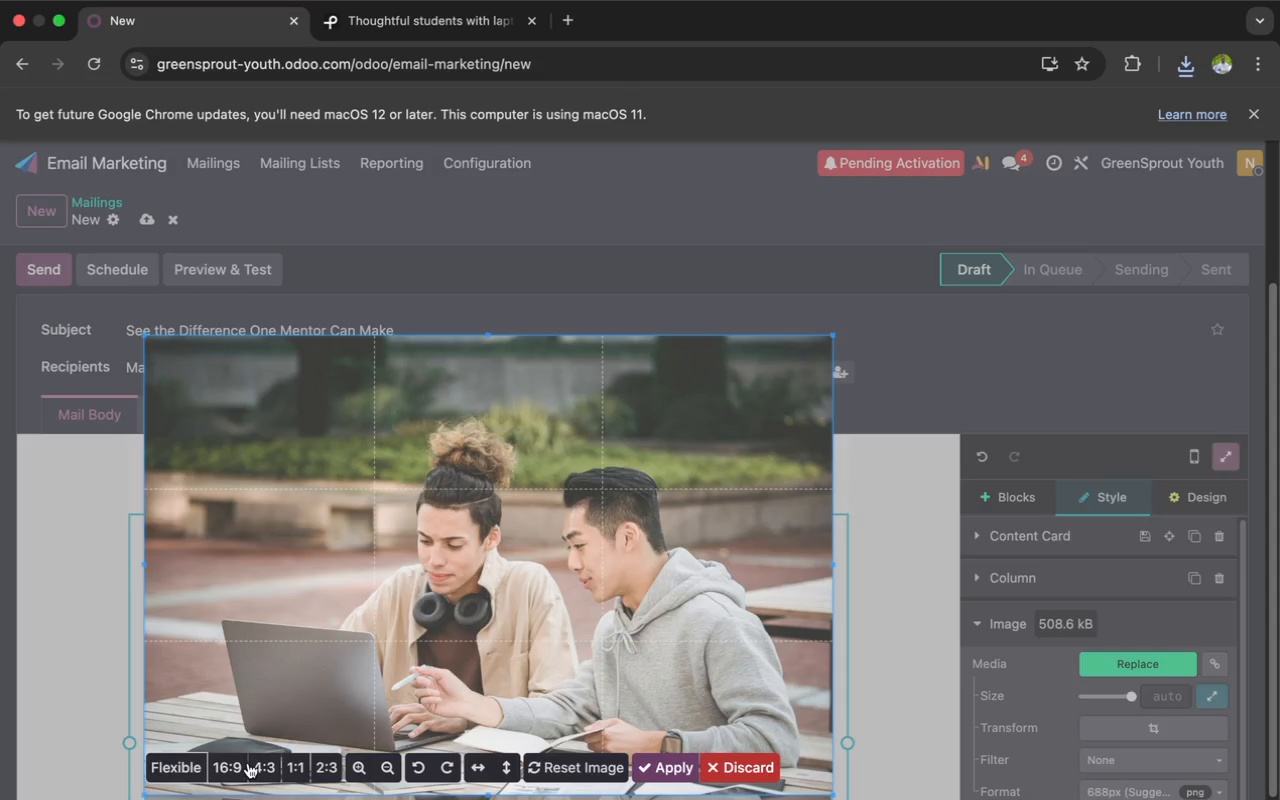 
left_click([230, 767])
 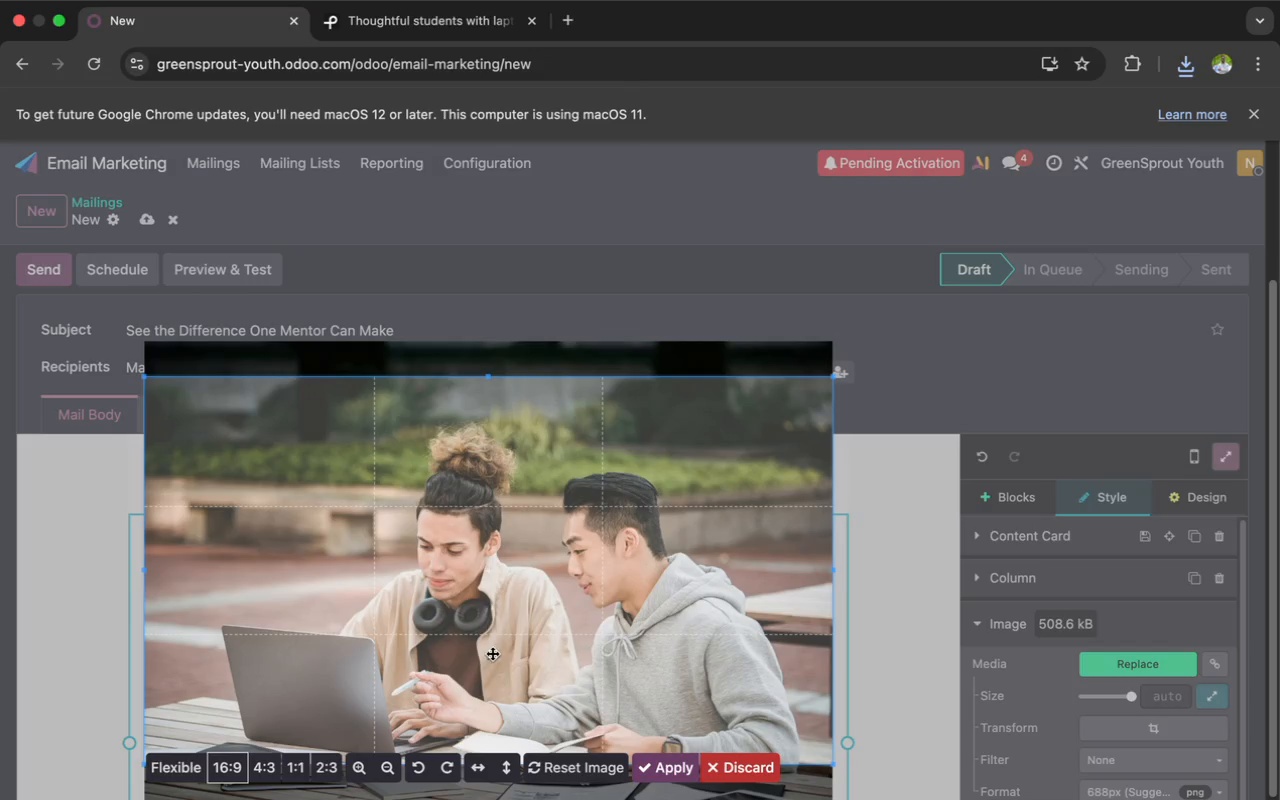 
left_click_drag(start_coordinate=[486, 594], to_coordinate=[488, 617])
 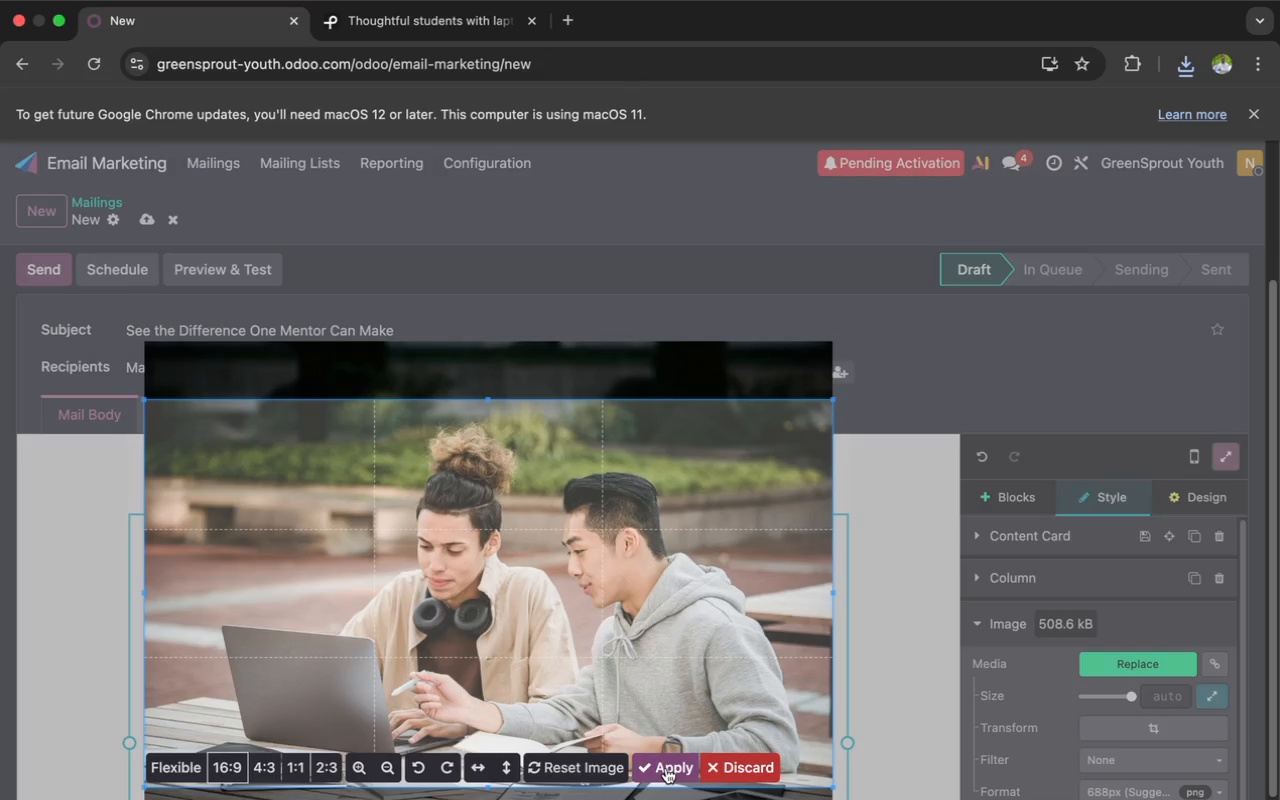 
left_click([666, 768])
 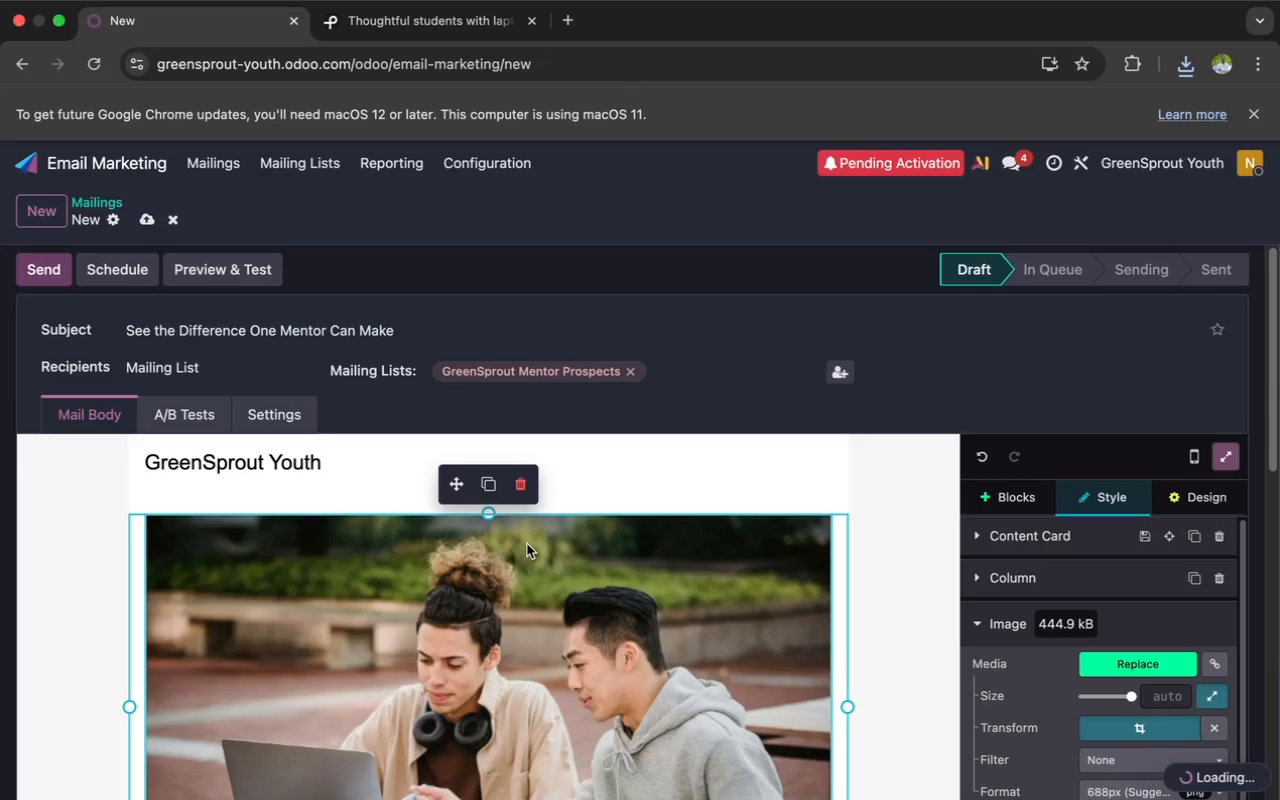 
left_click([582, 507])
 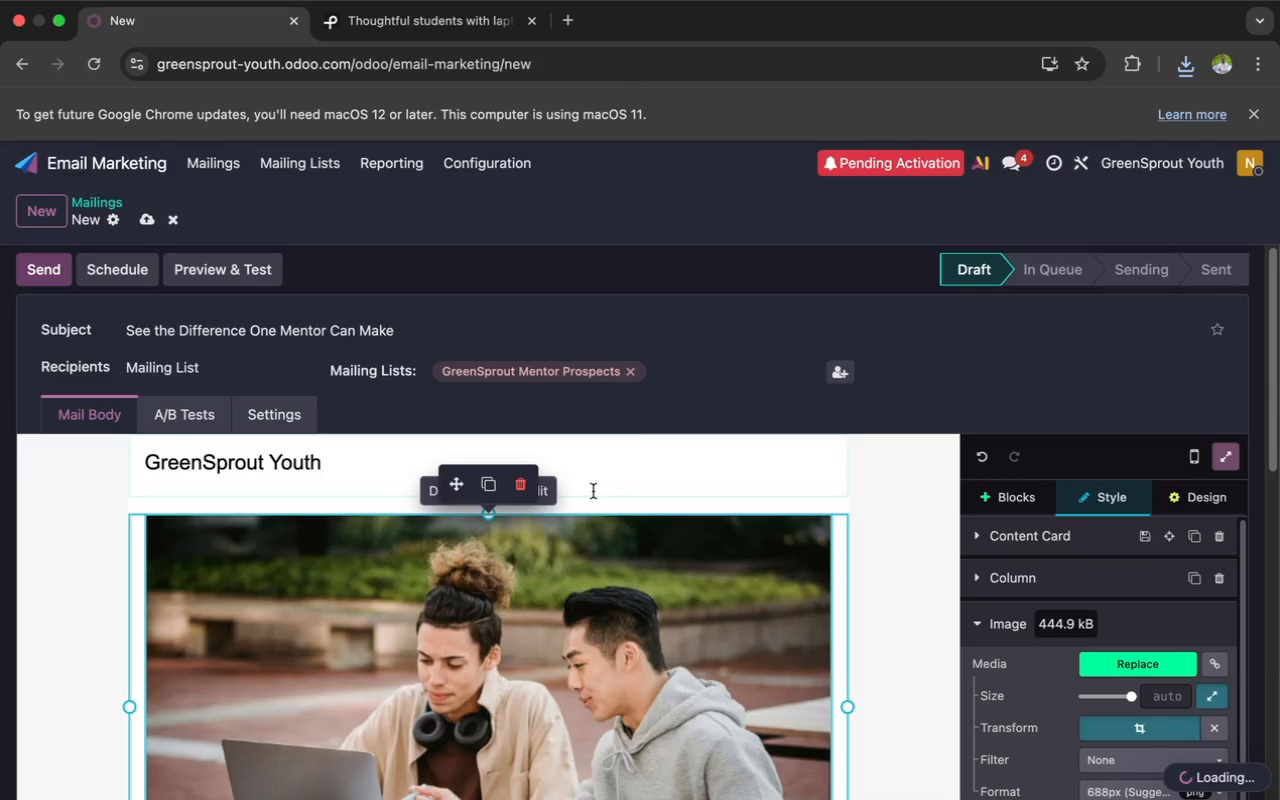 
left_click([592, 493])
 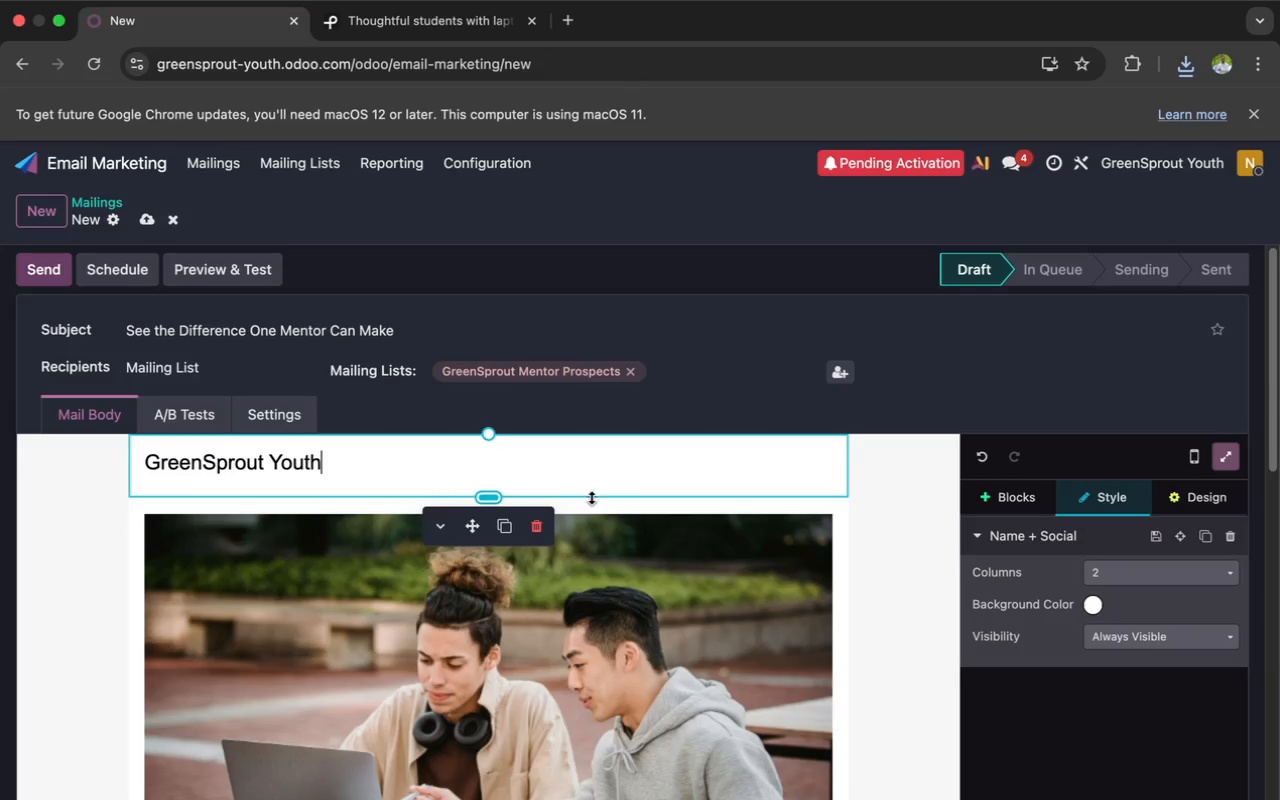 
left_click([590, 500])
 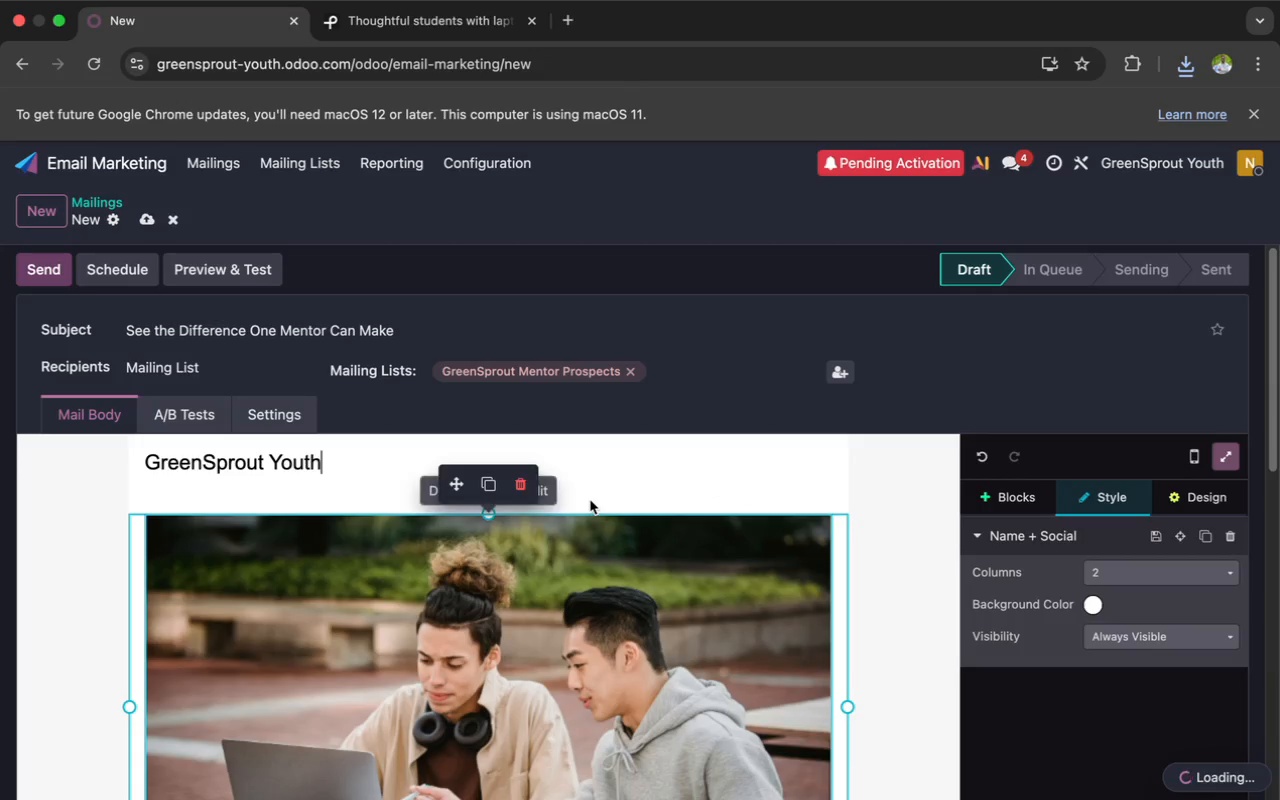 
scroll: coordinate [574, 486], scroll_direction: down, amount: 6.0
 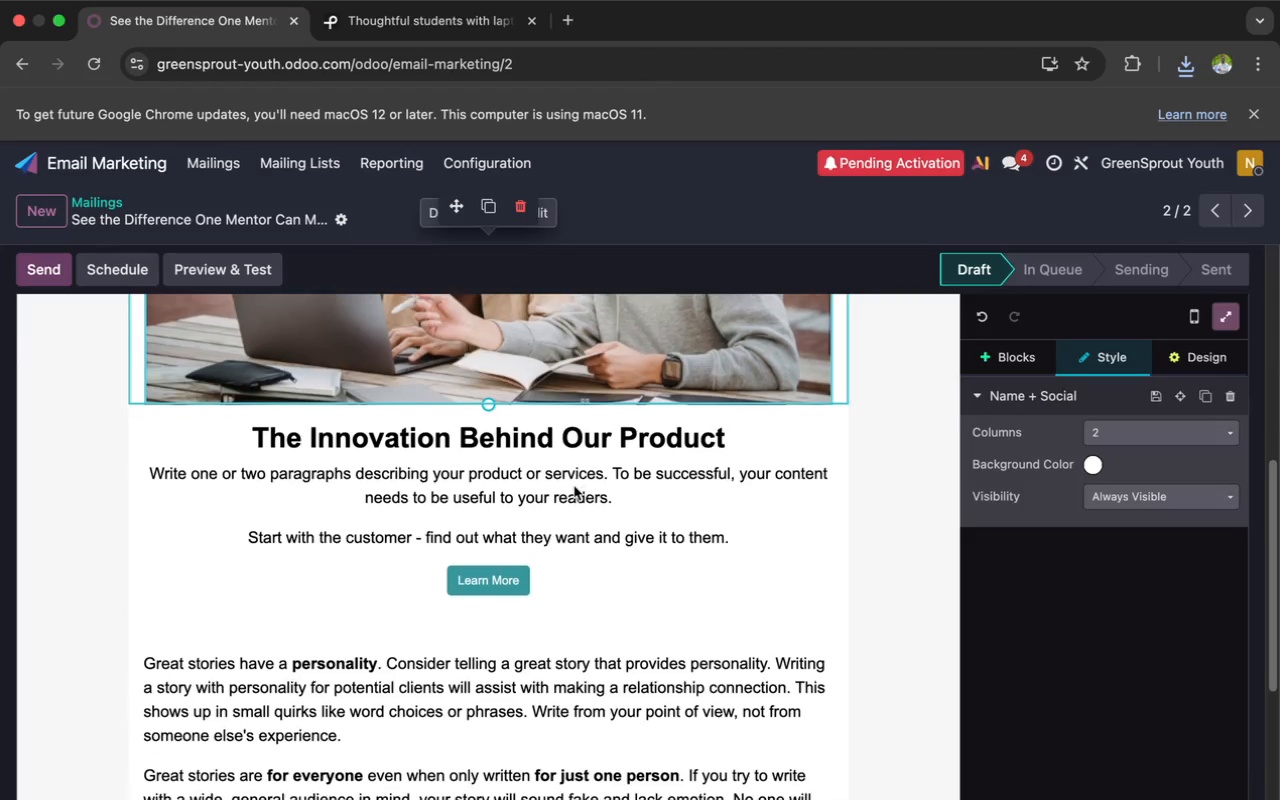 
left_click([574, 486])
 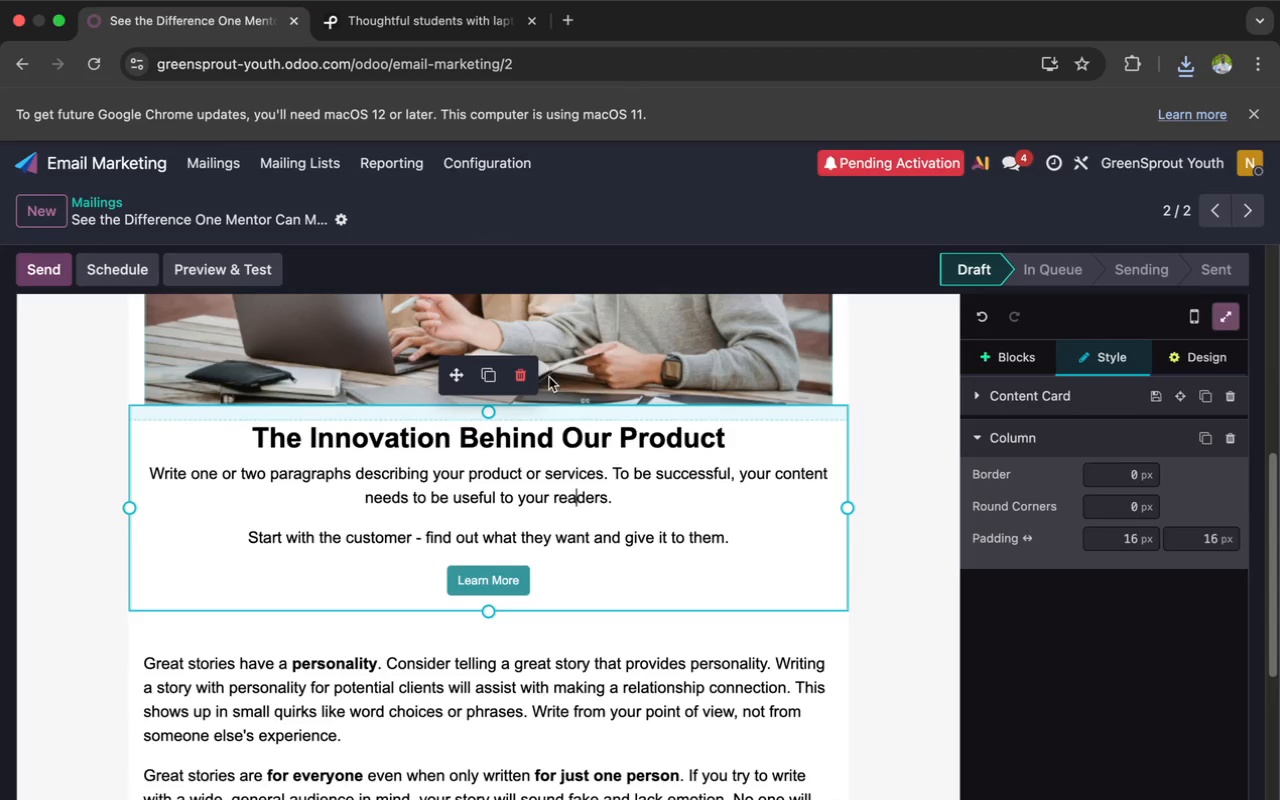 
left_click([525, 370])
 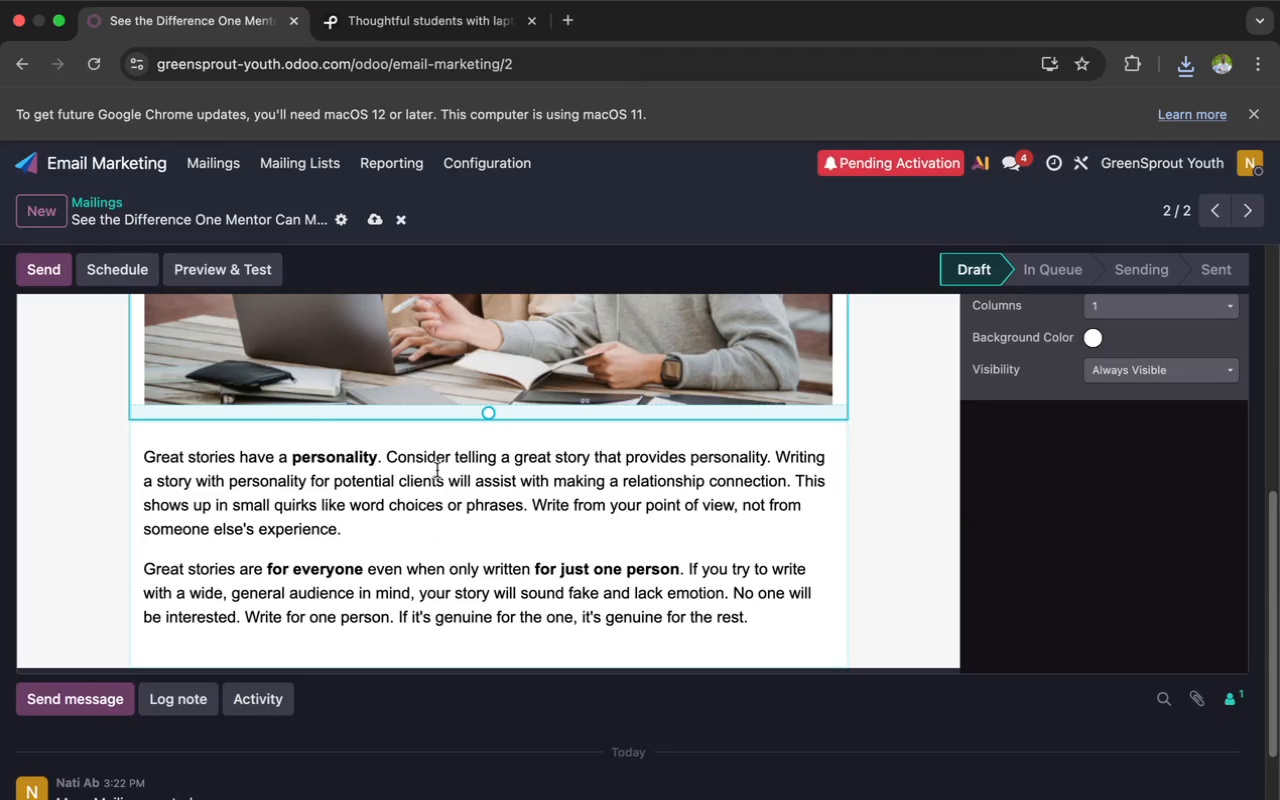 
left_click([441, 492])
 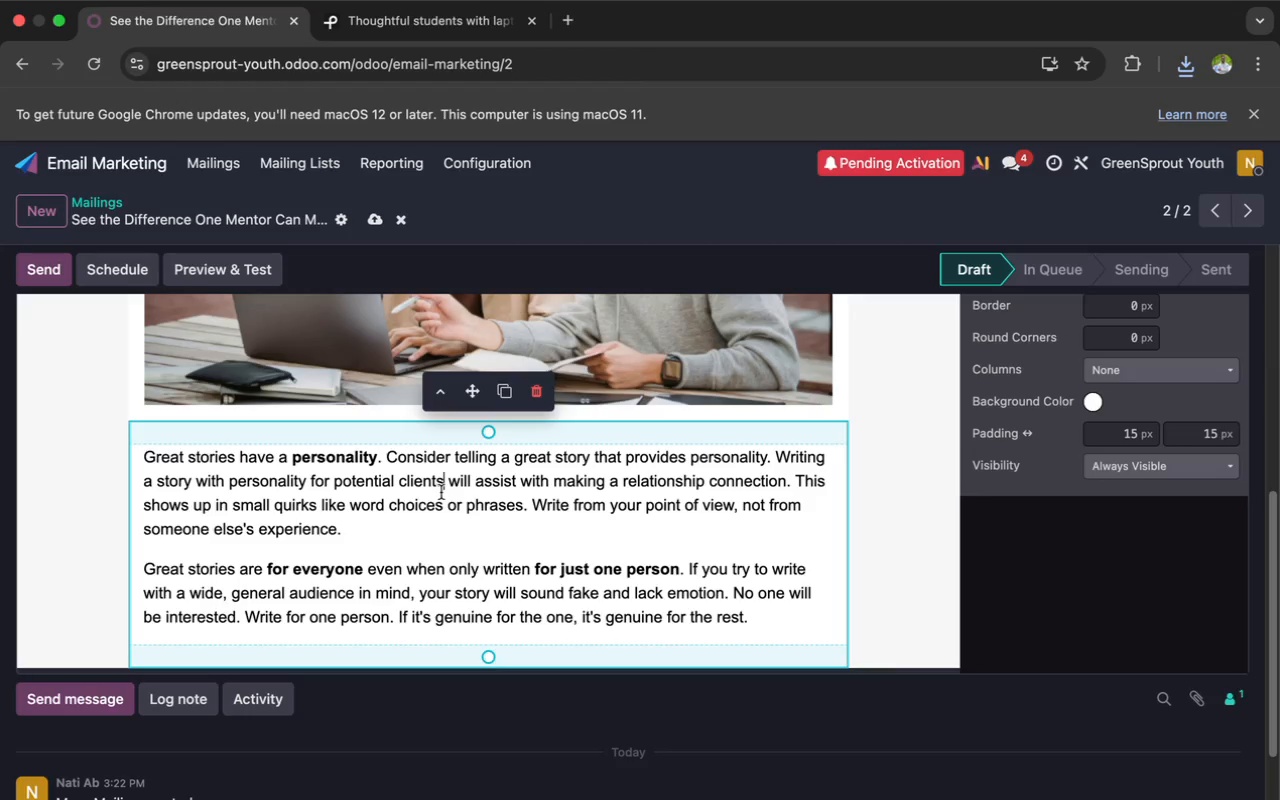 
wait(5.24)
 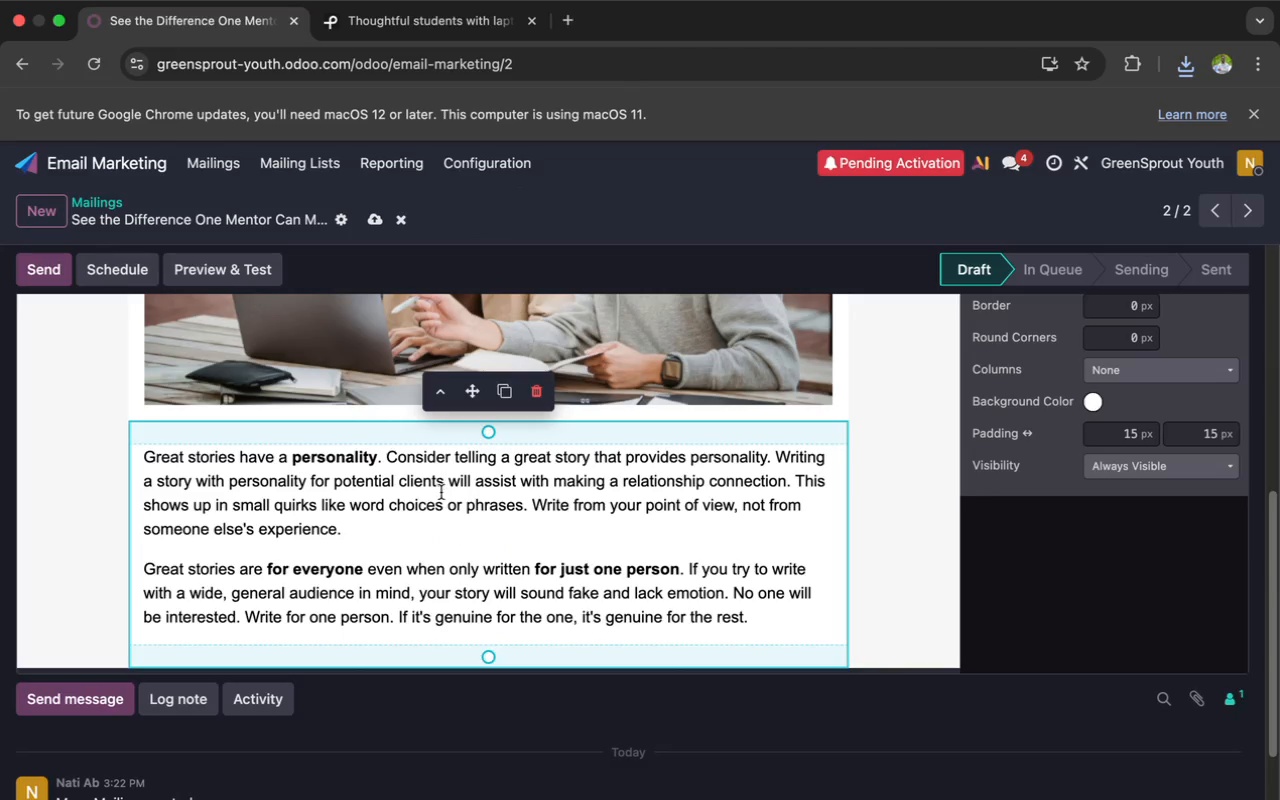 
key(Meta+CommandLeft)
 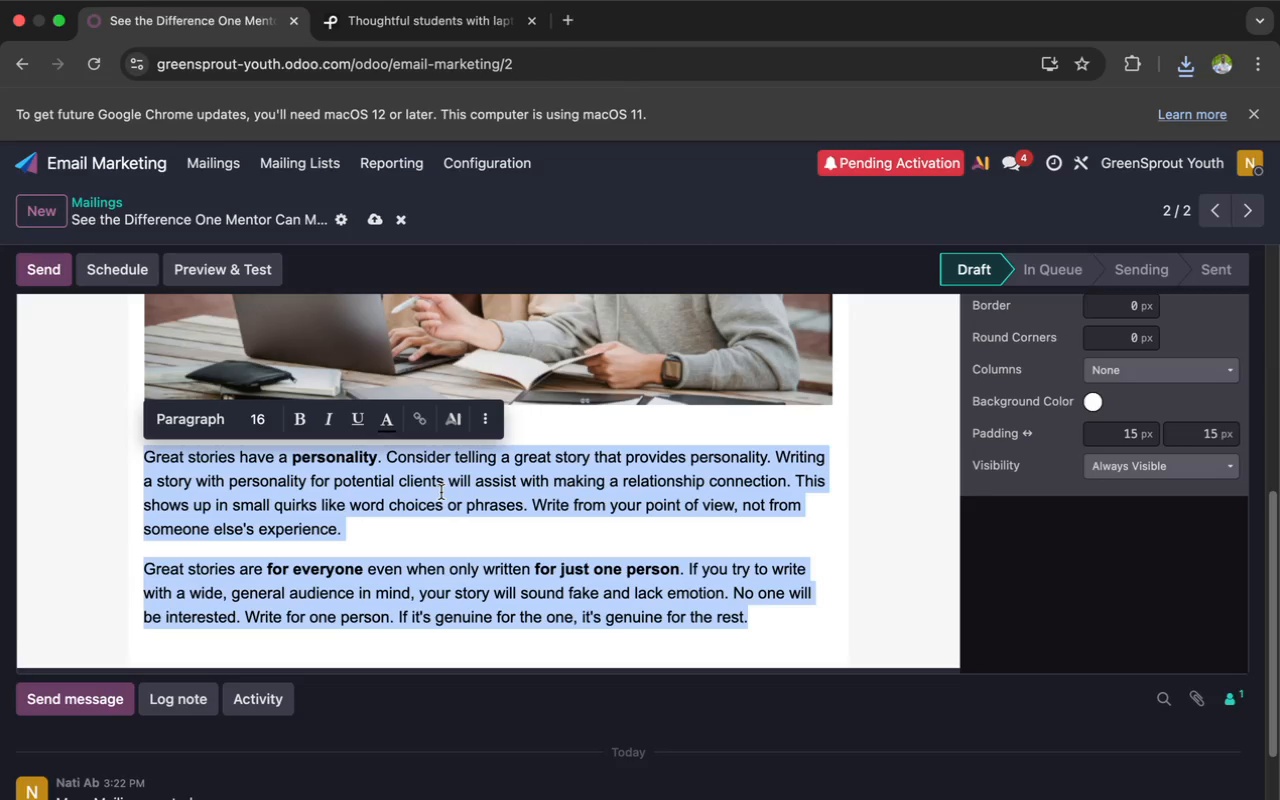 
key(Meta+A)
 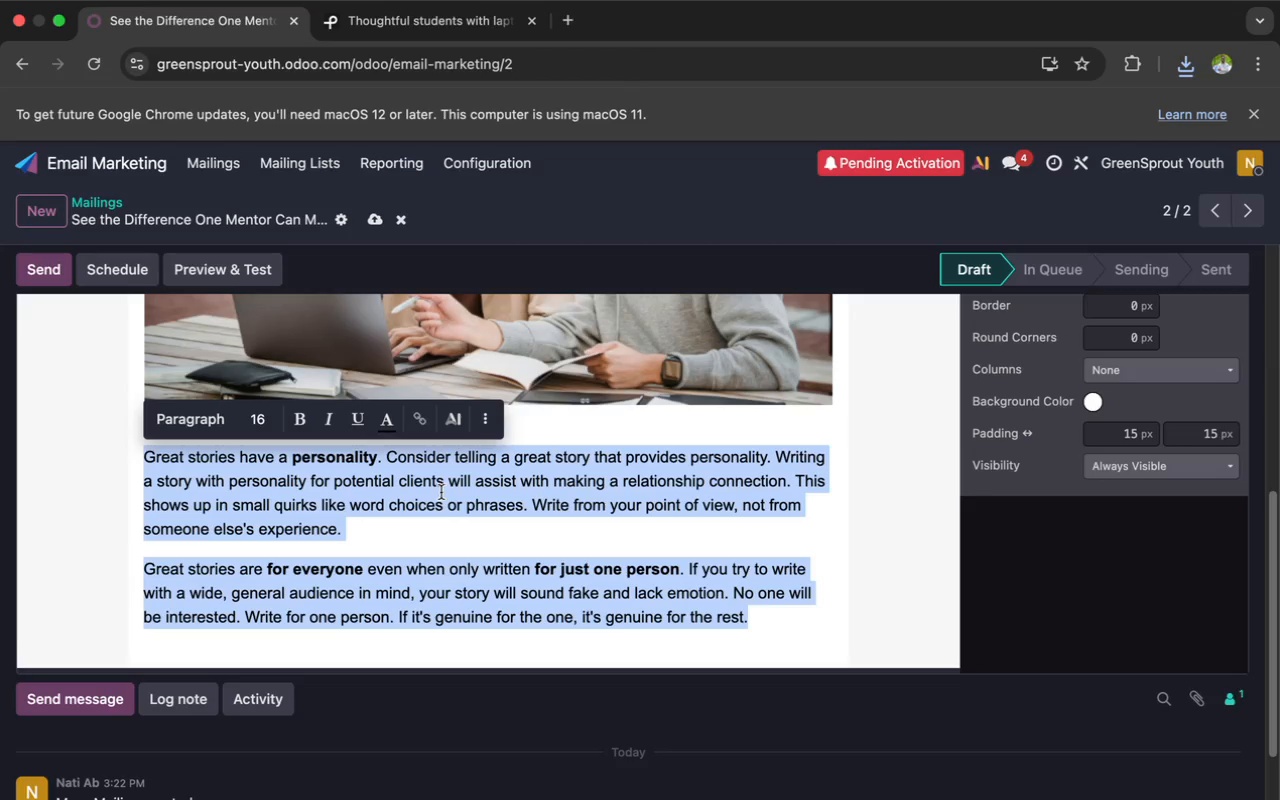 
key(Backspace)
 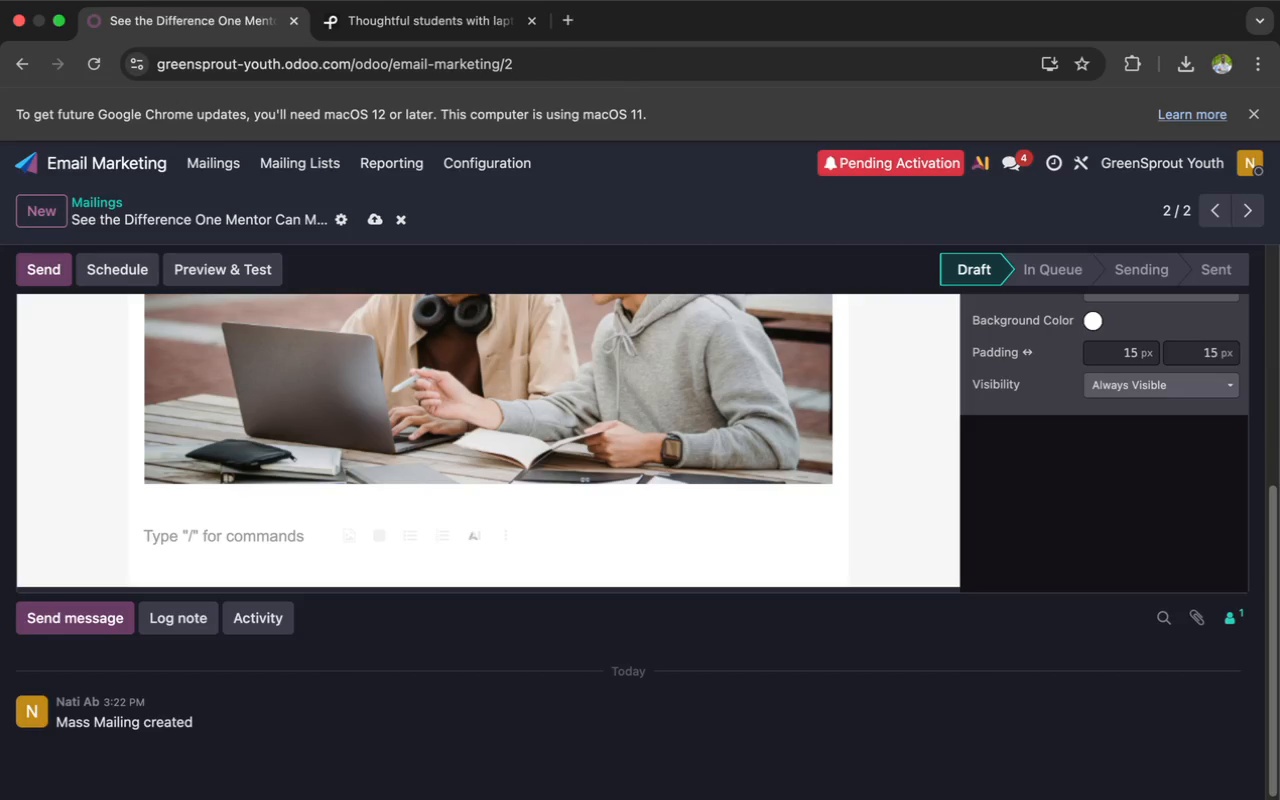 
wait(29.18)
 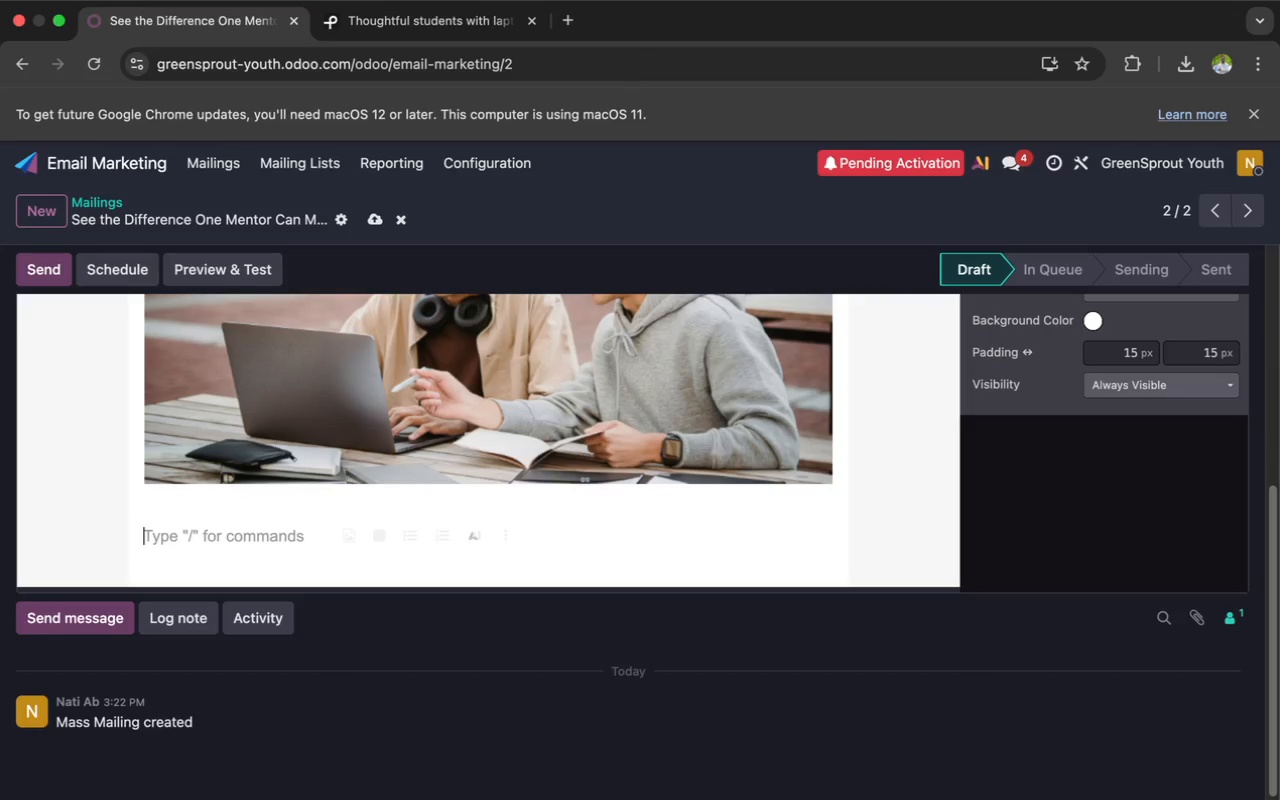 
type(He)
 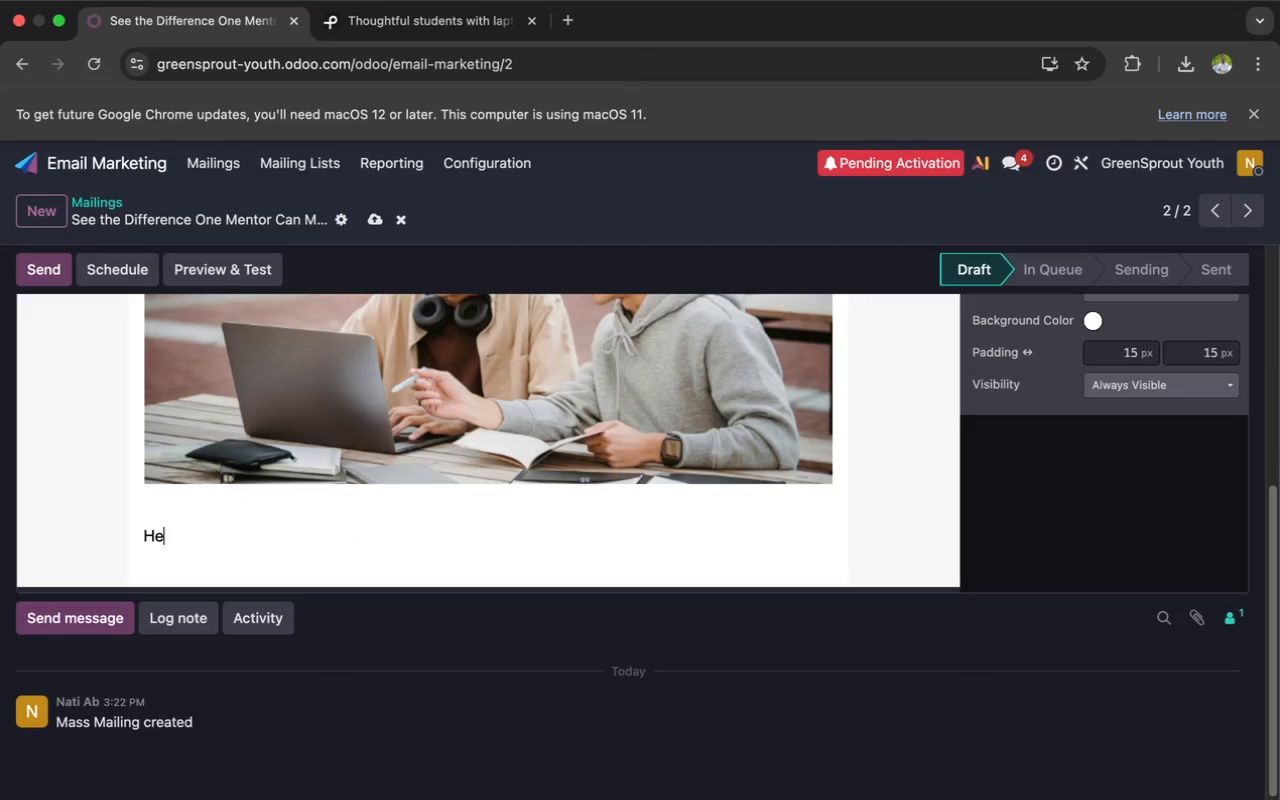 
wait(5.59)
 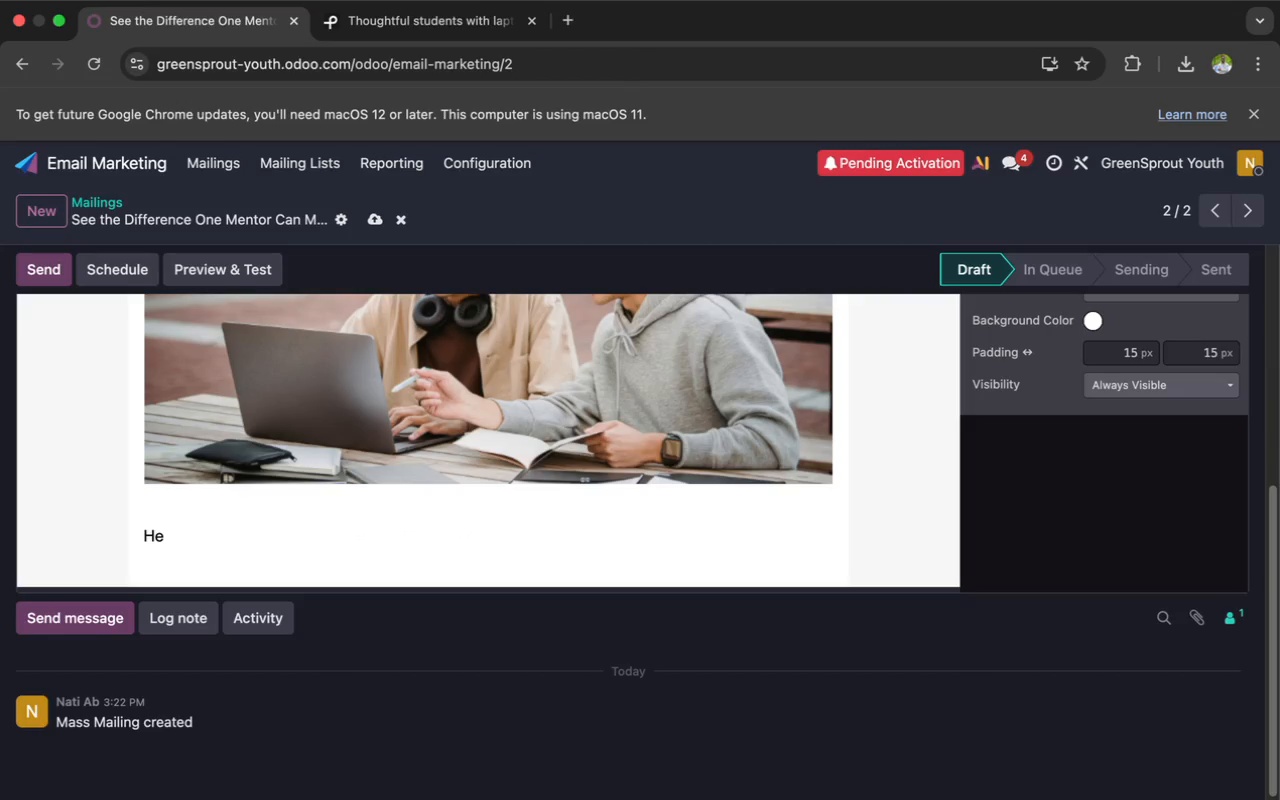 
type(llo `{{ object.name }}`)
 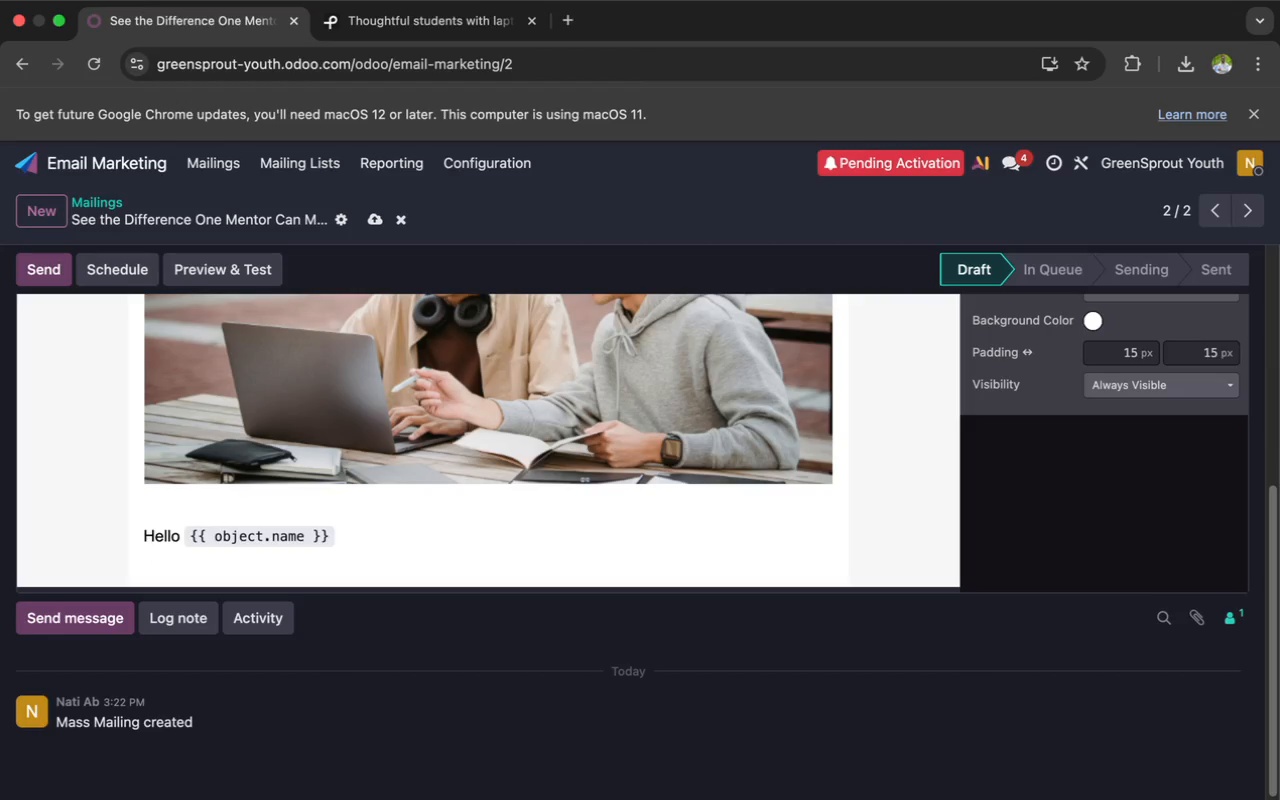 
key(Comma)
 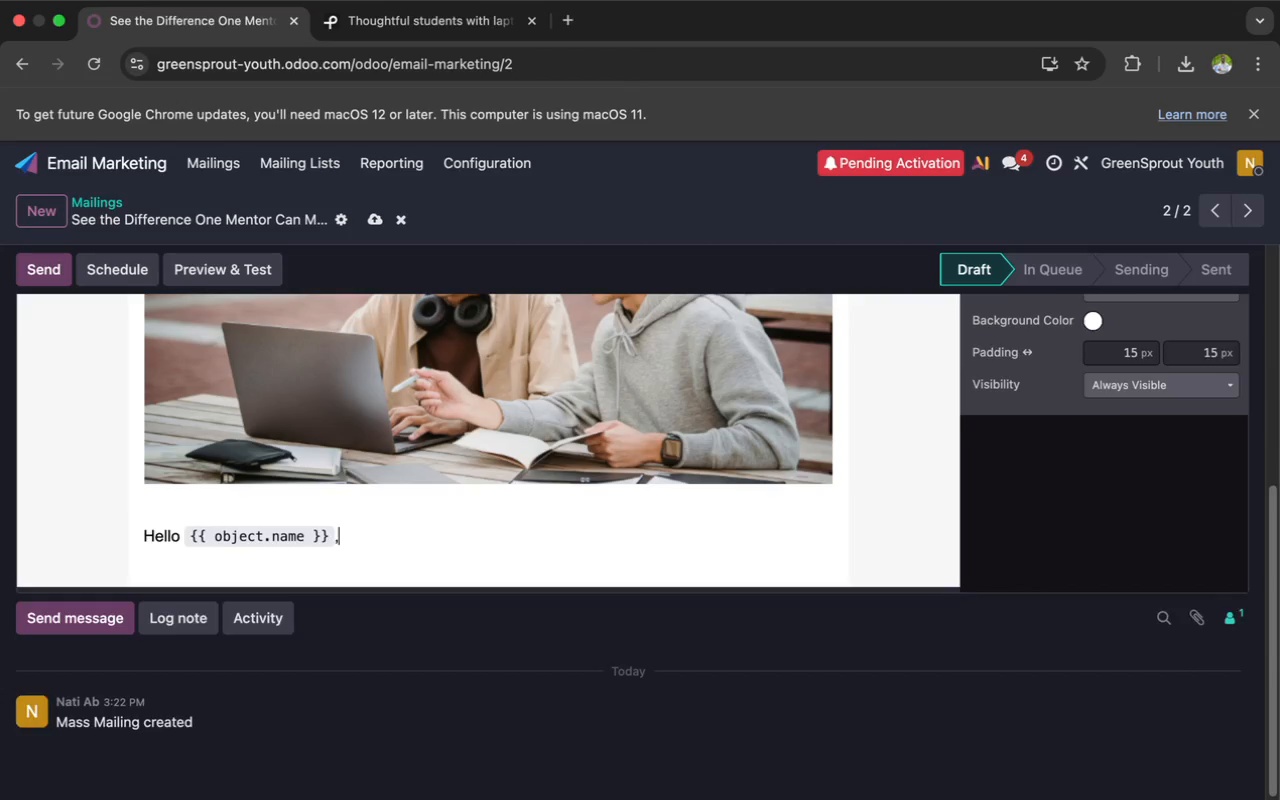 
key(Enter)
 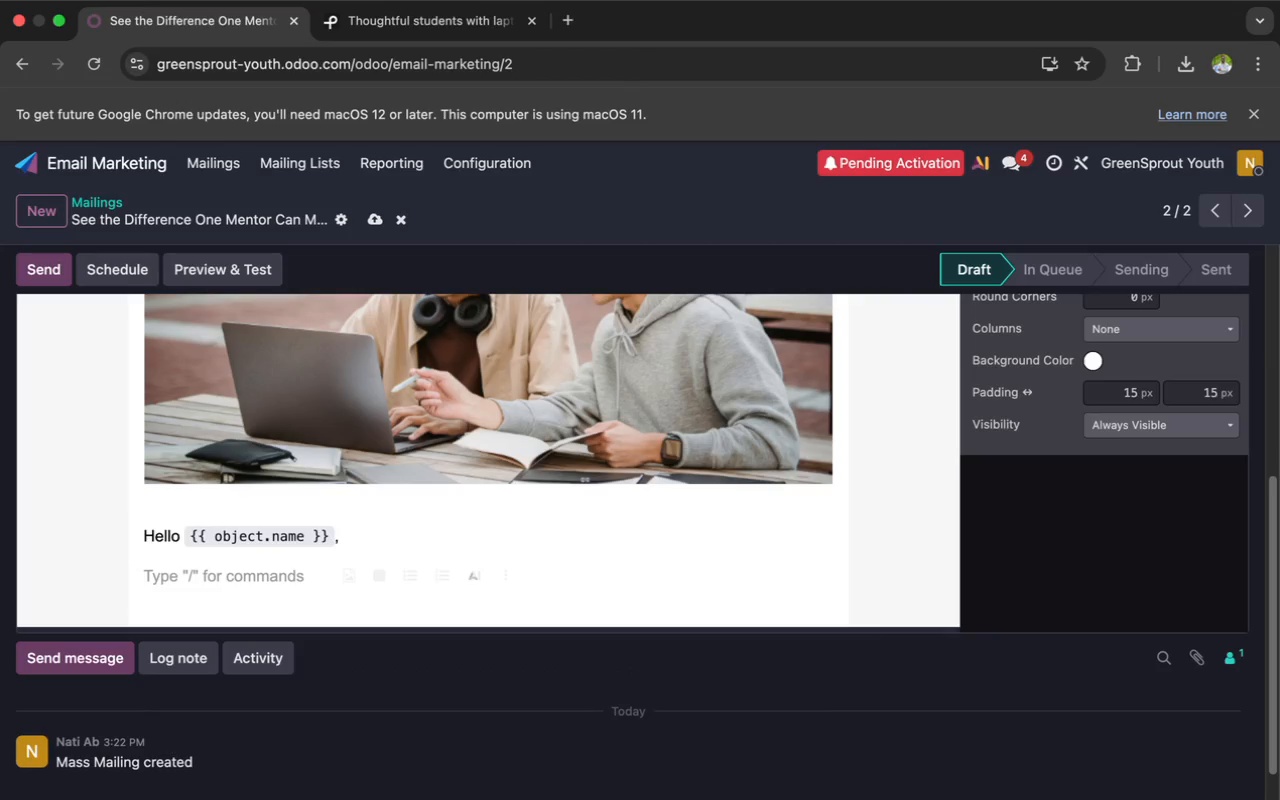 
type(Last year, a student)
 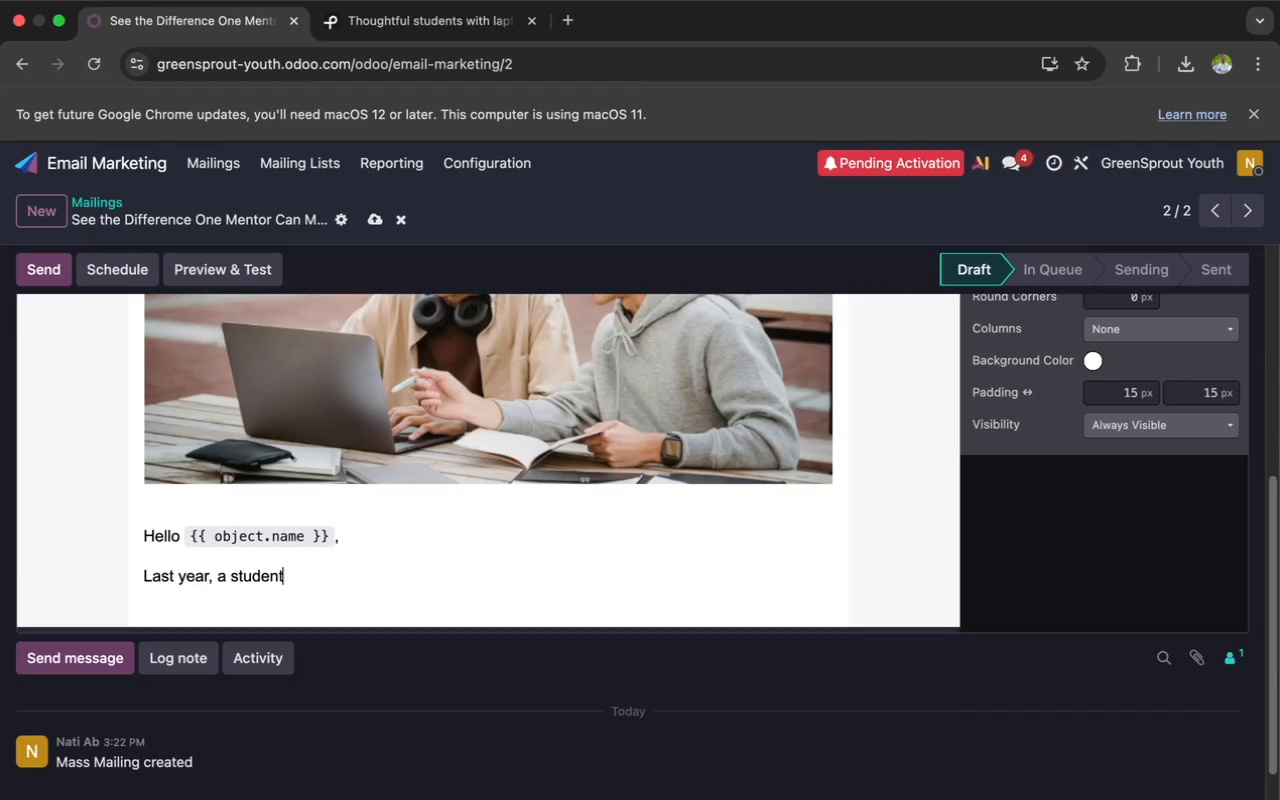 
wait(6.94)
 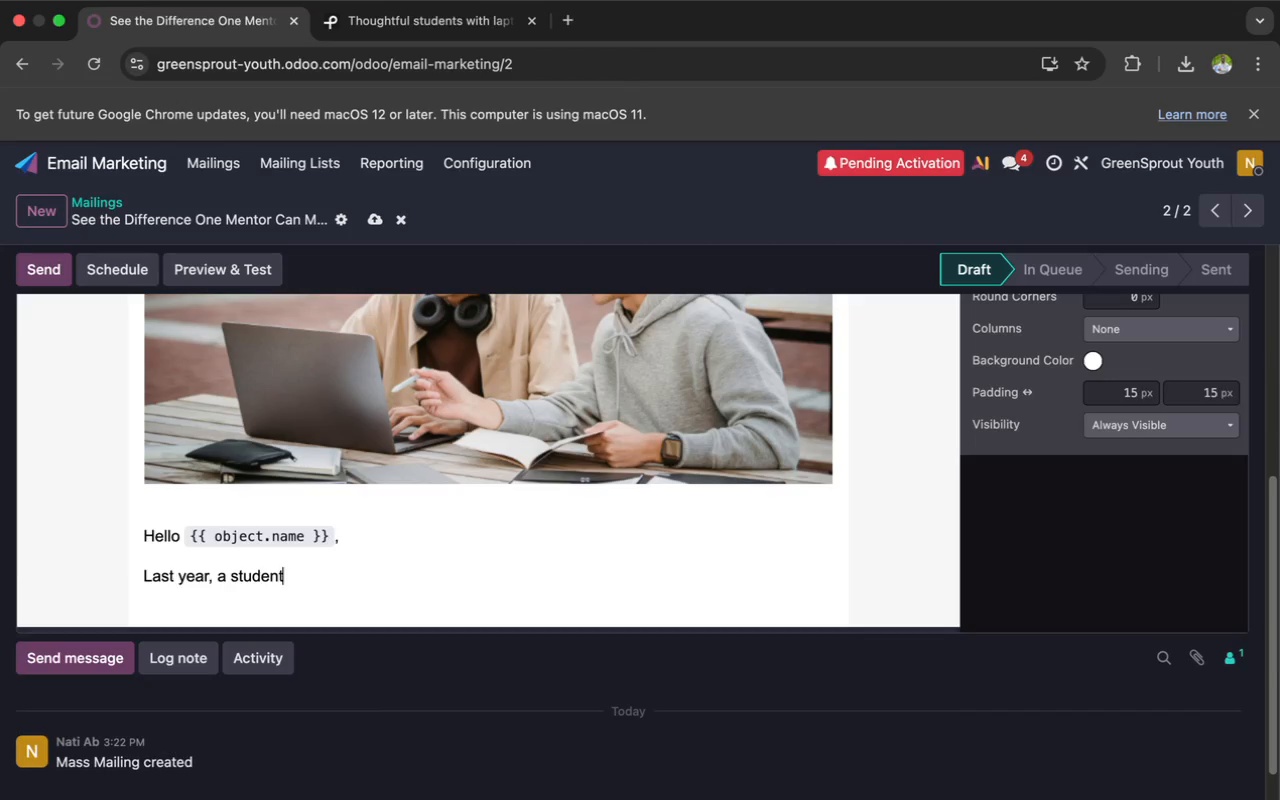 
type( named Ma)
 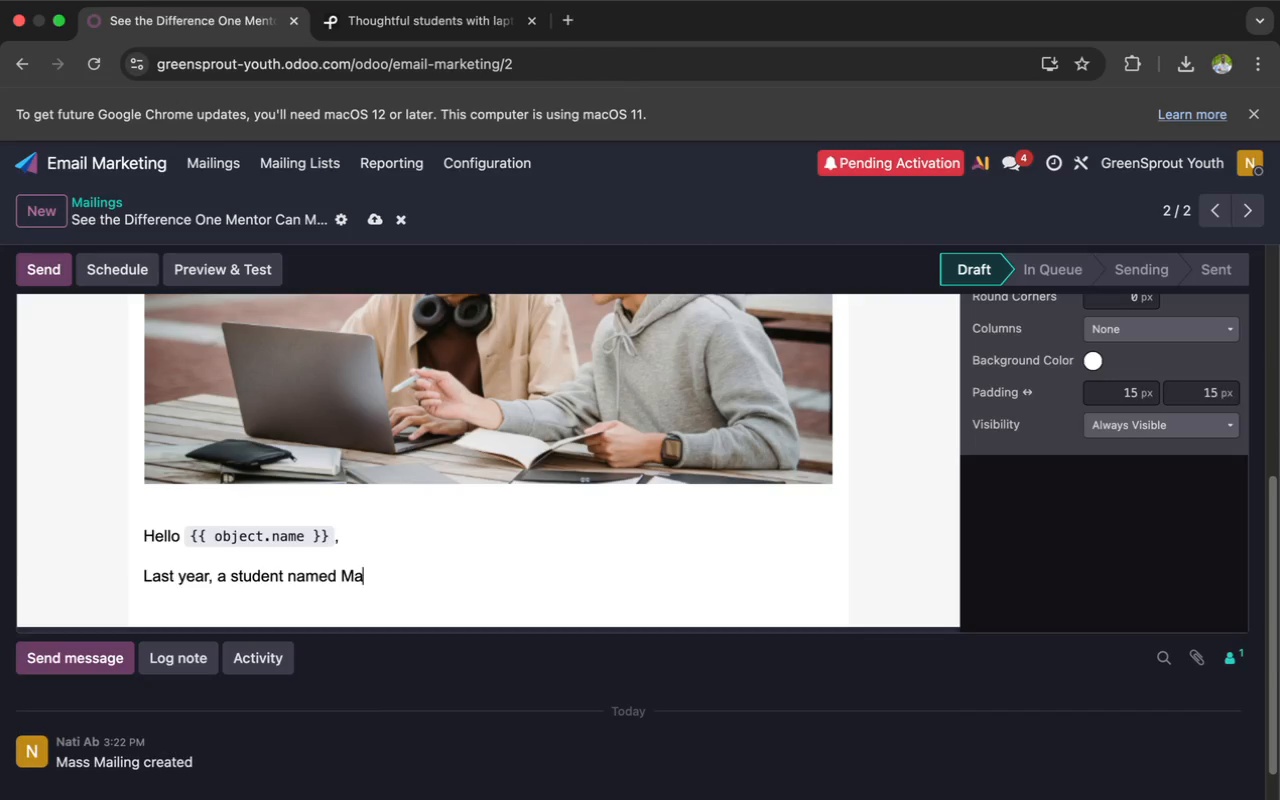 
wait(6.74)
 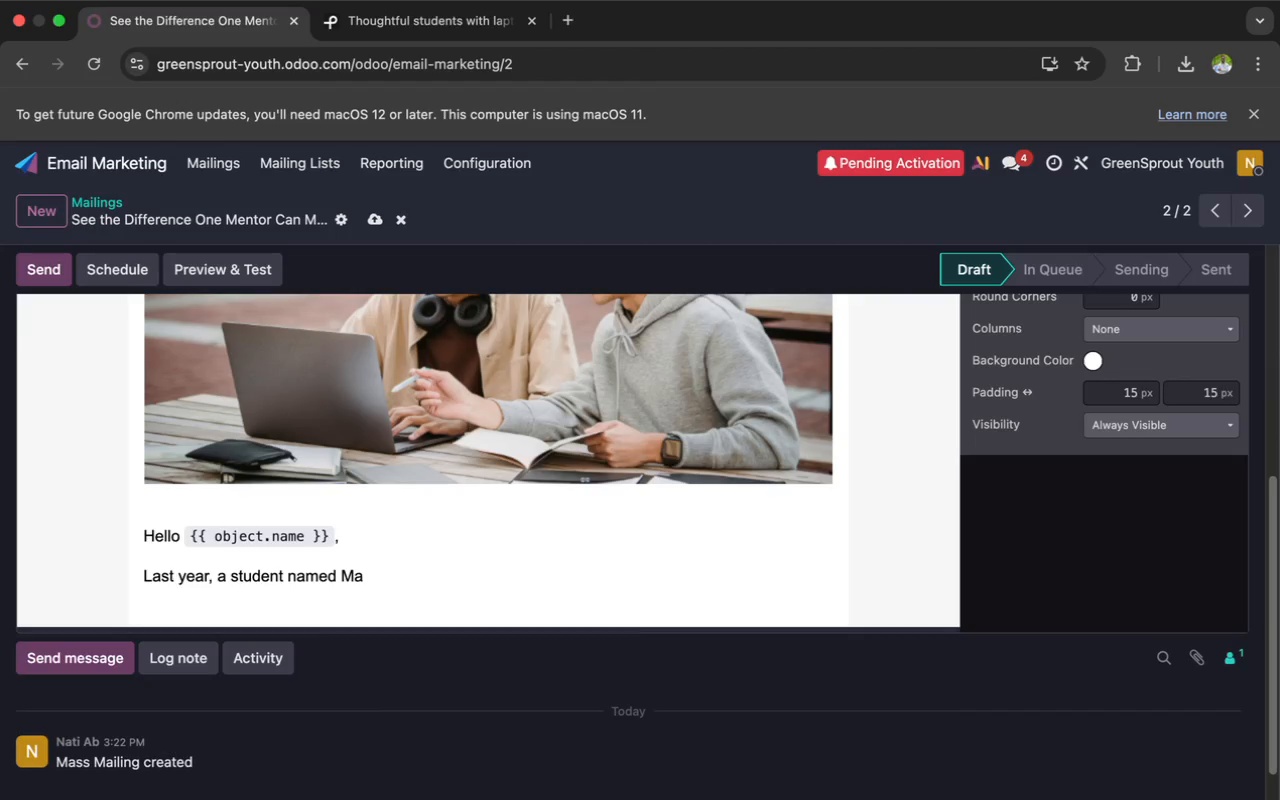 
type(rc)
 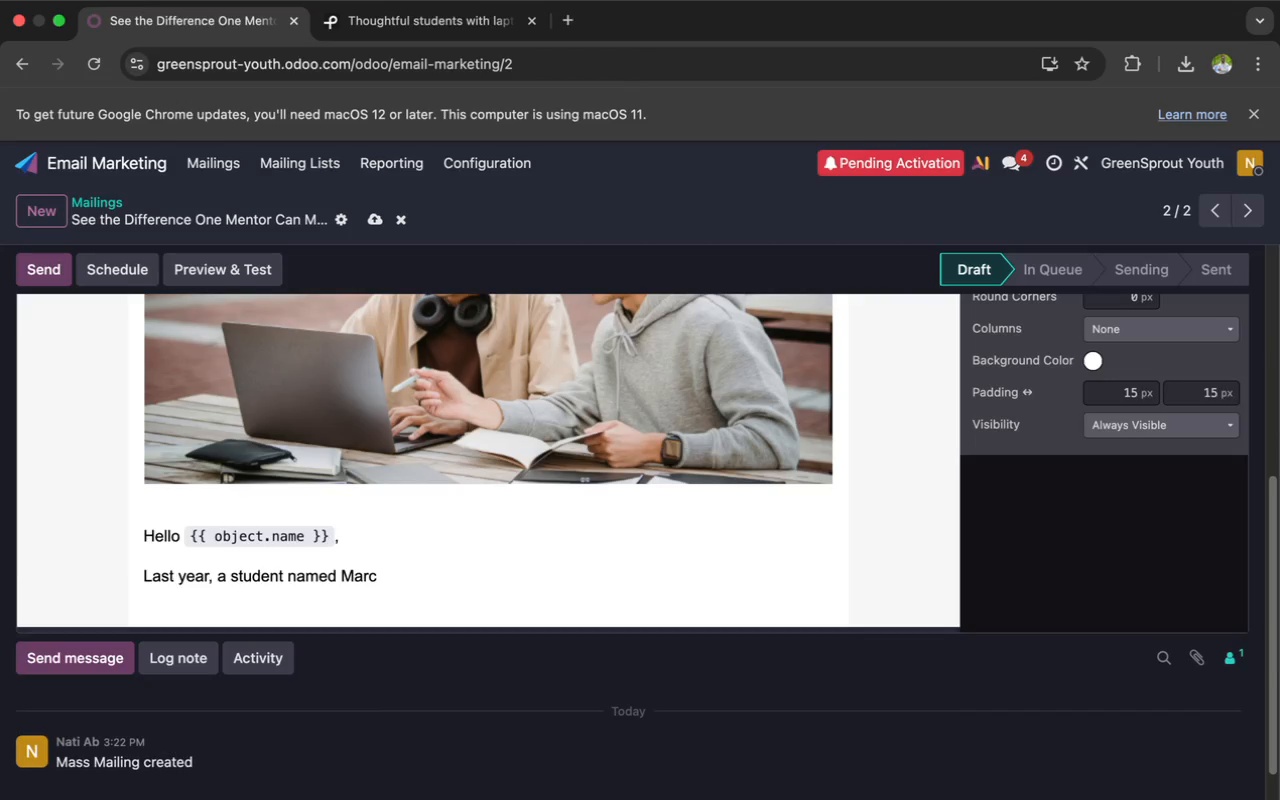 
type(us joined GreenSpo)
 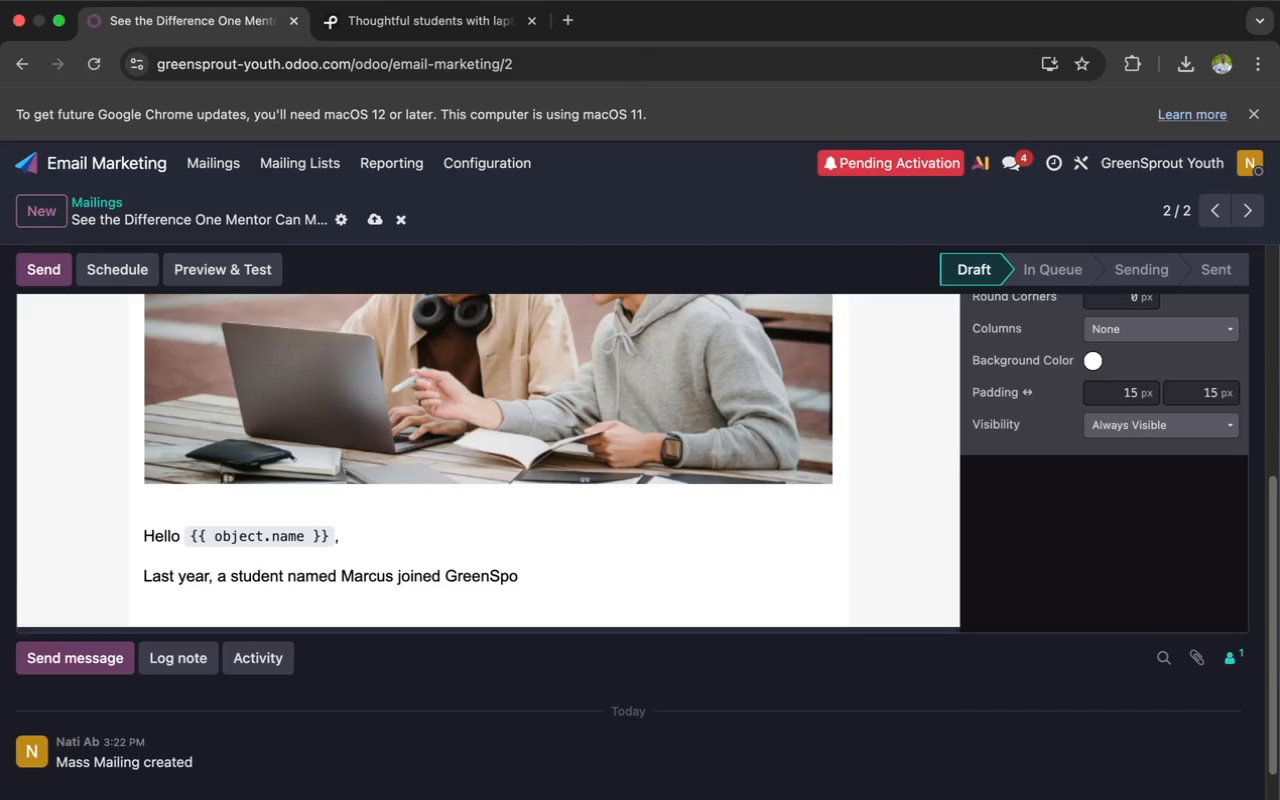 
key(Backspace)
type(roud youth)
 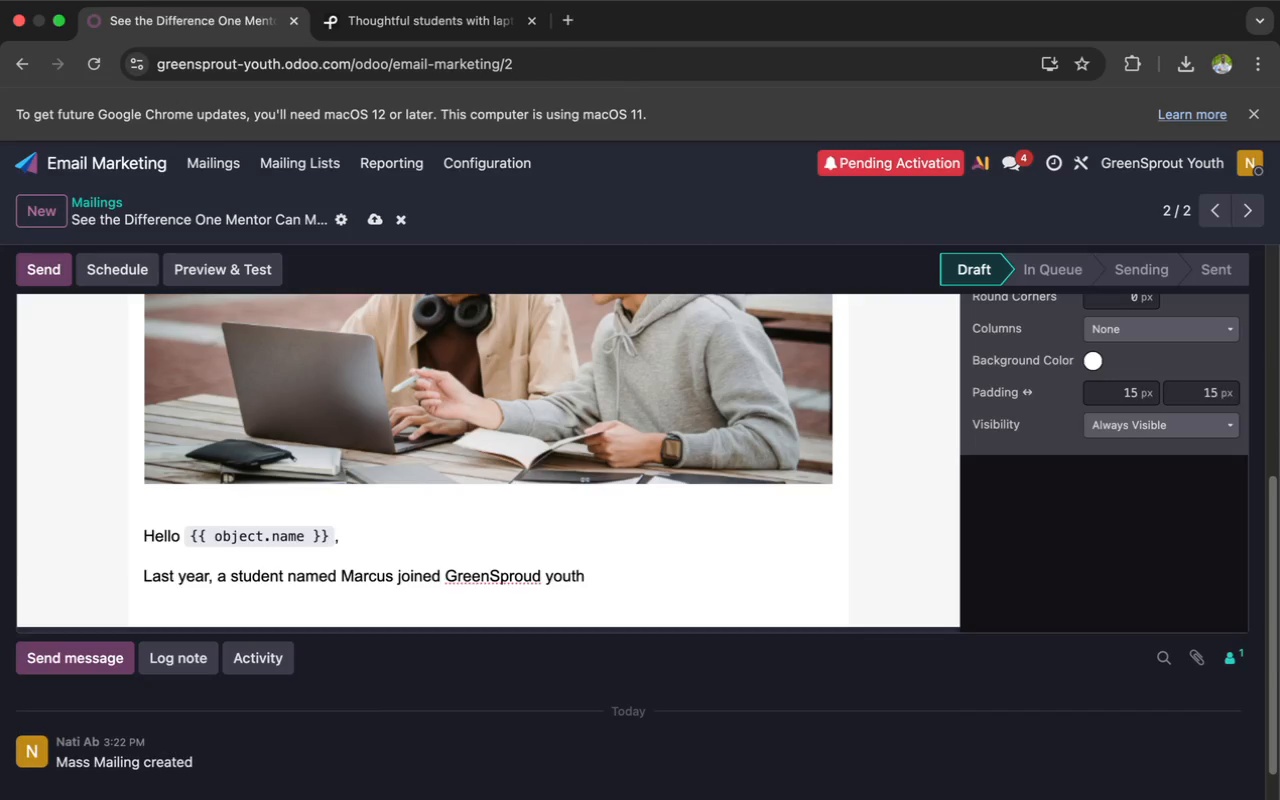 
wait(7.59)
 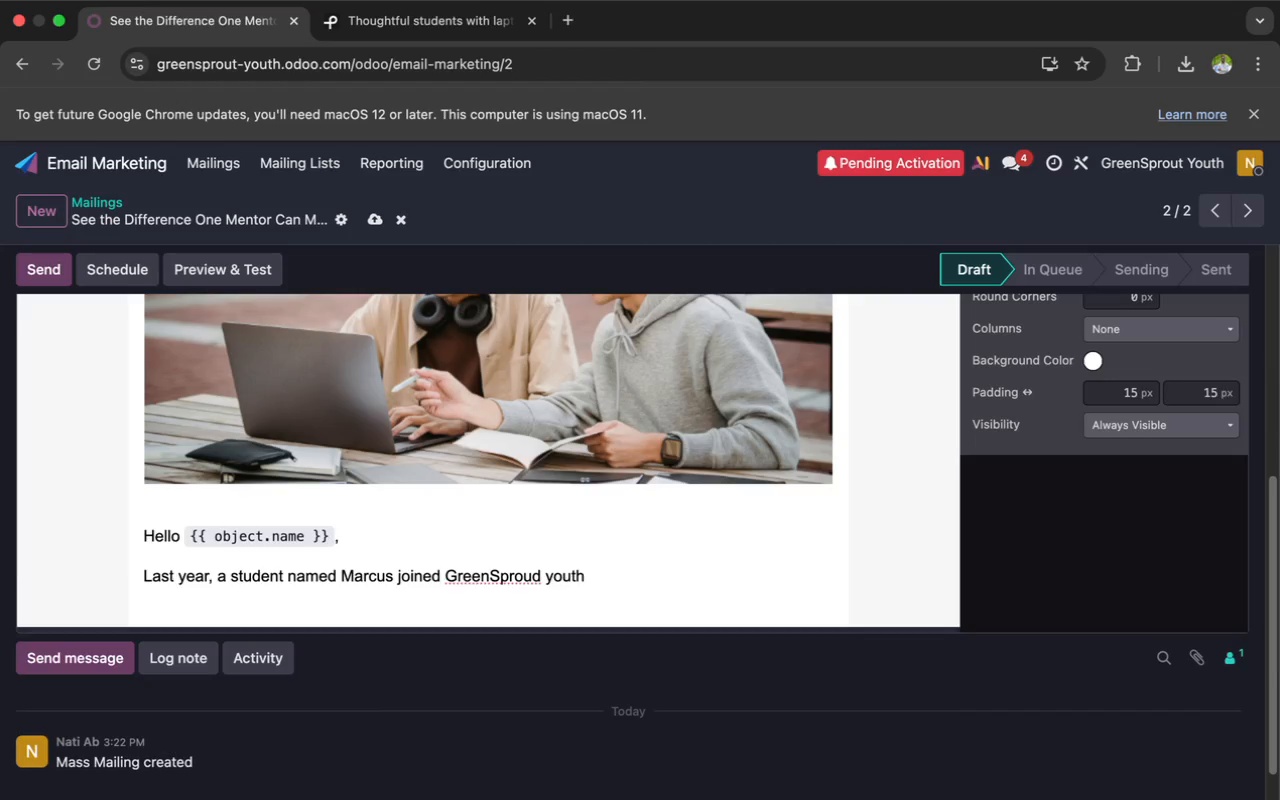 
left_click([539, 575])
 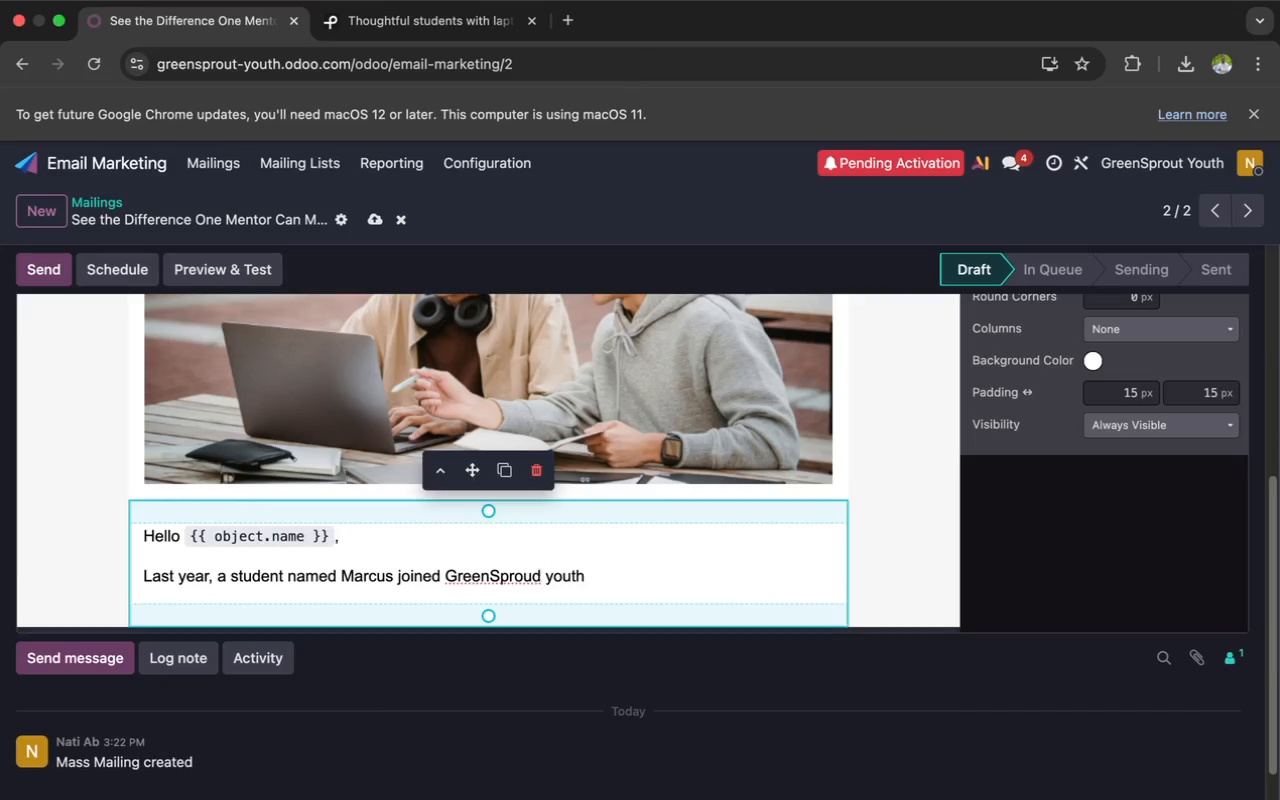 
key(Backspace)
 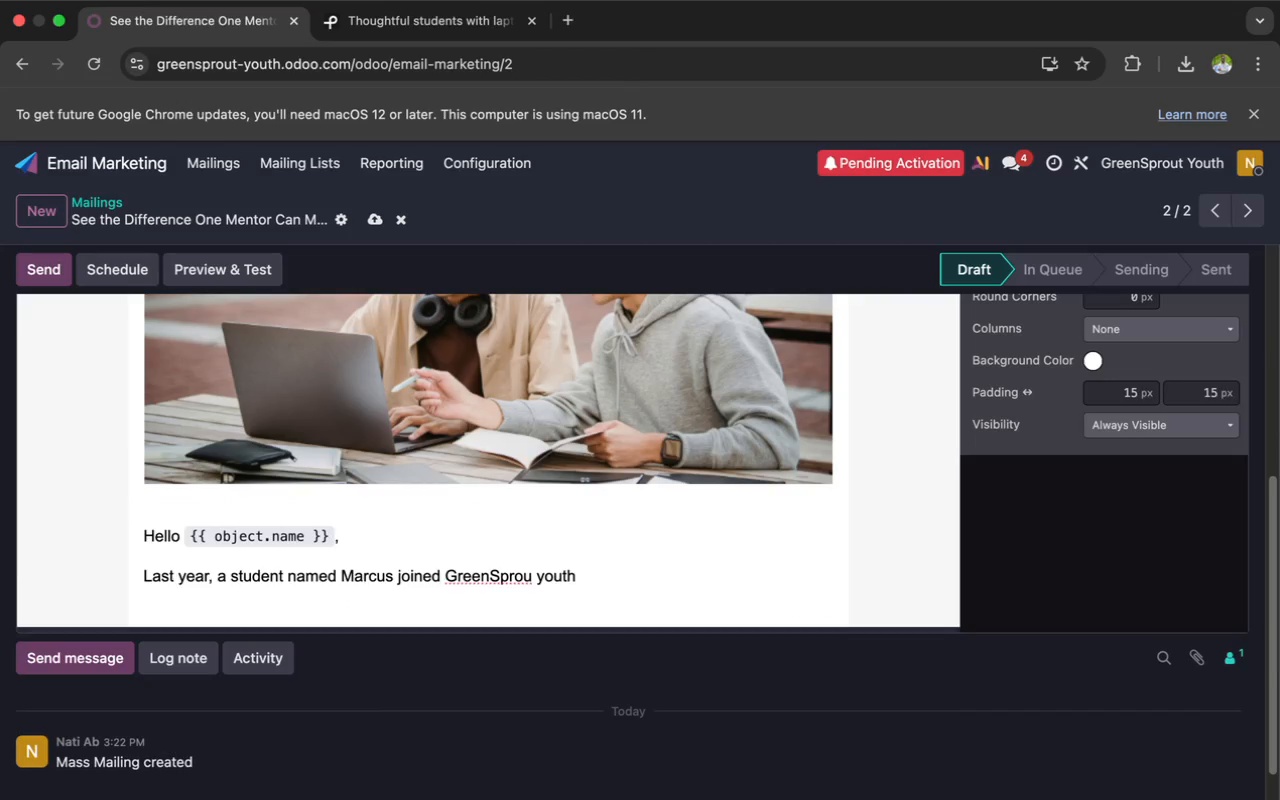 
key(T)
 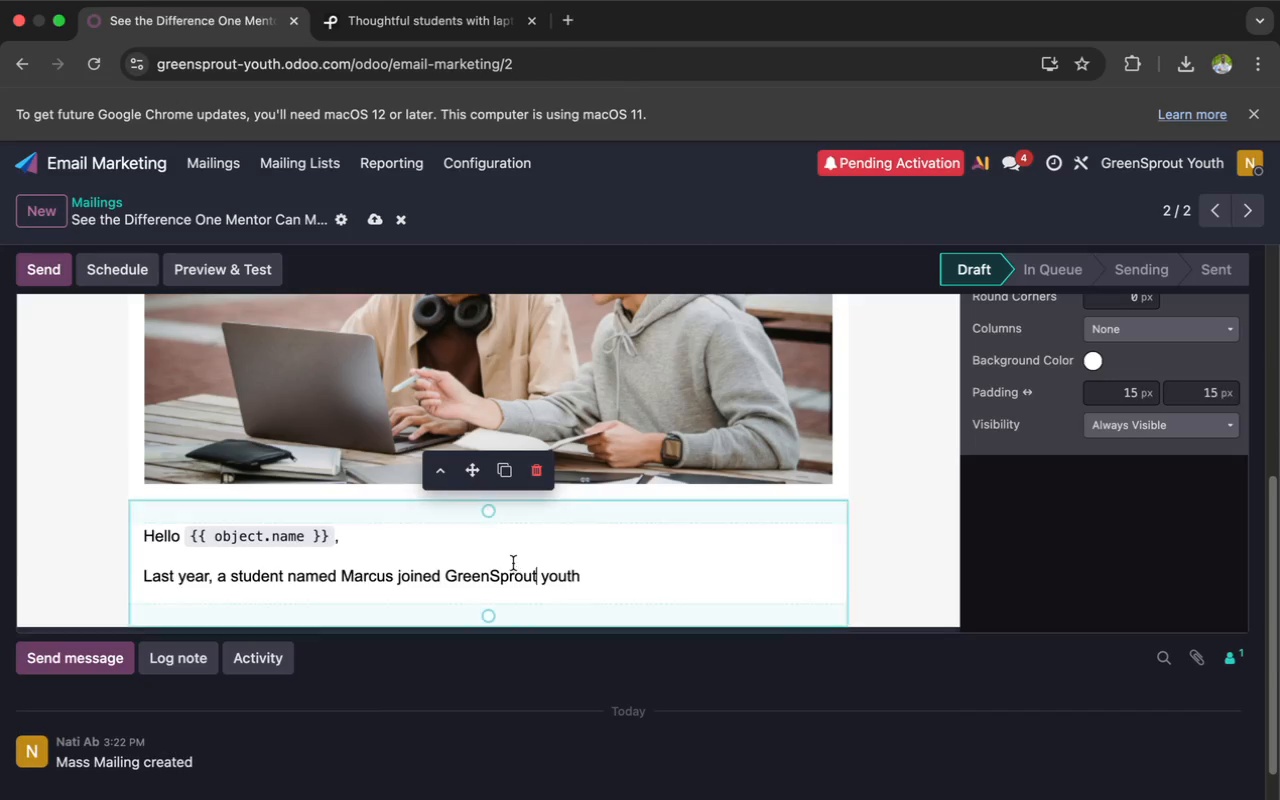 
left_click([507, 556])
 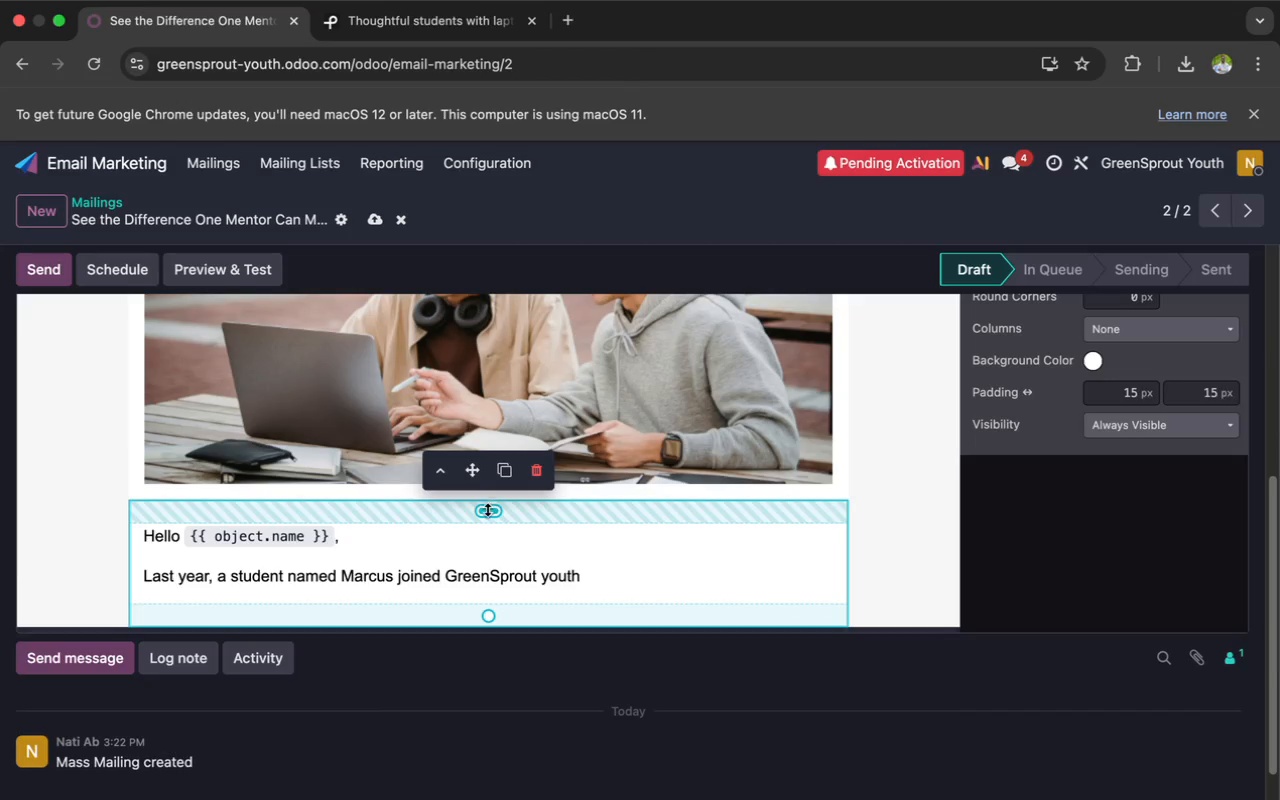 
left_click_drag(start_coordinate=[486, 512], to_coordinate=[463, 489])
 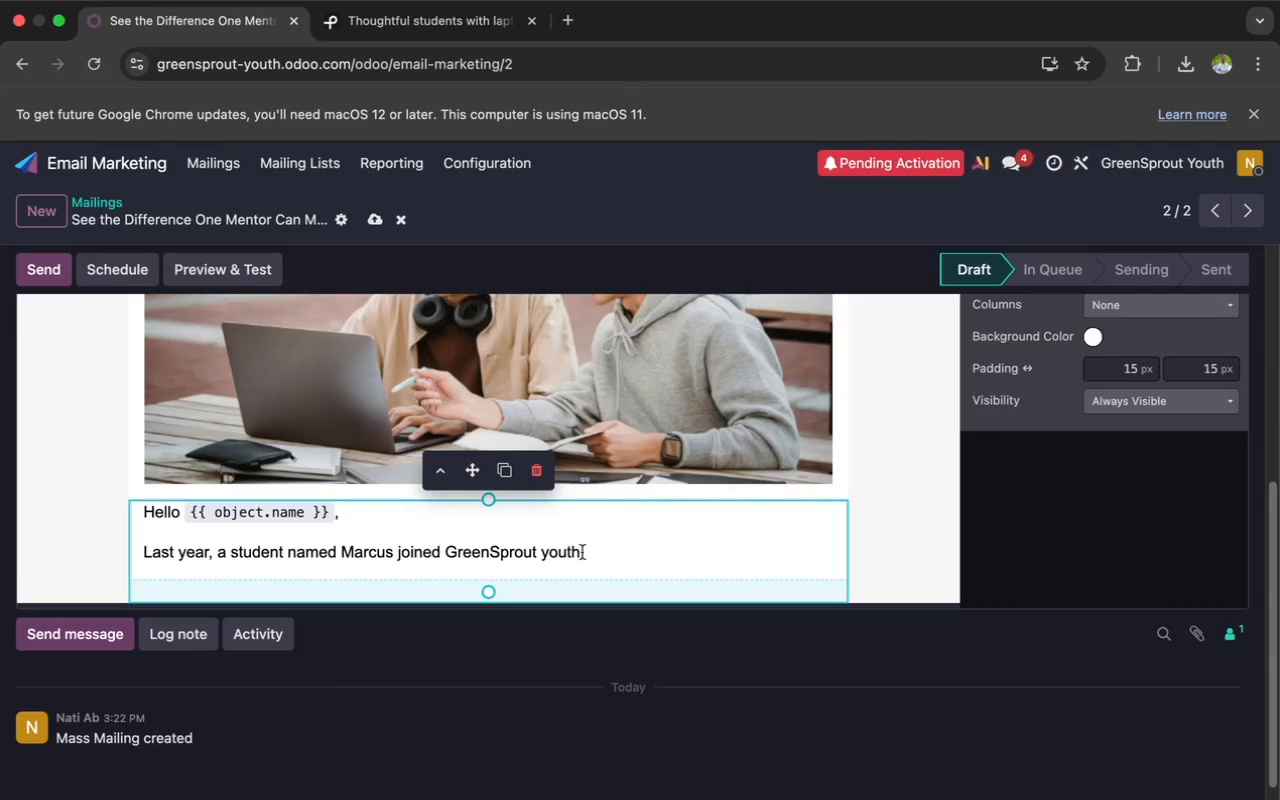 
left_click([586, 553])
 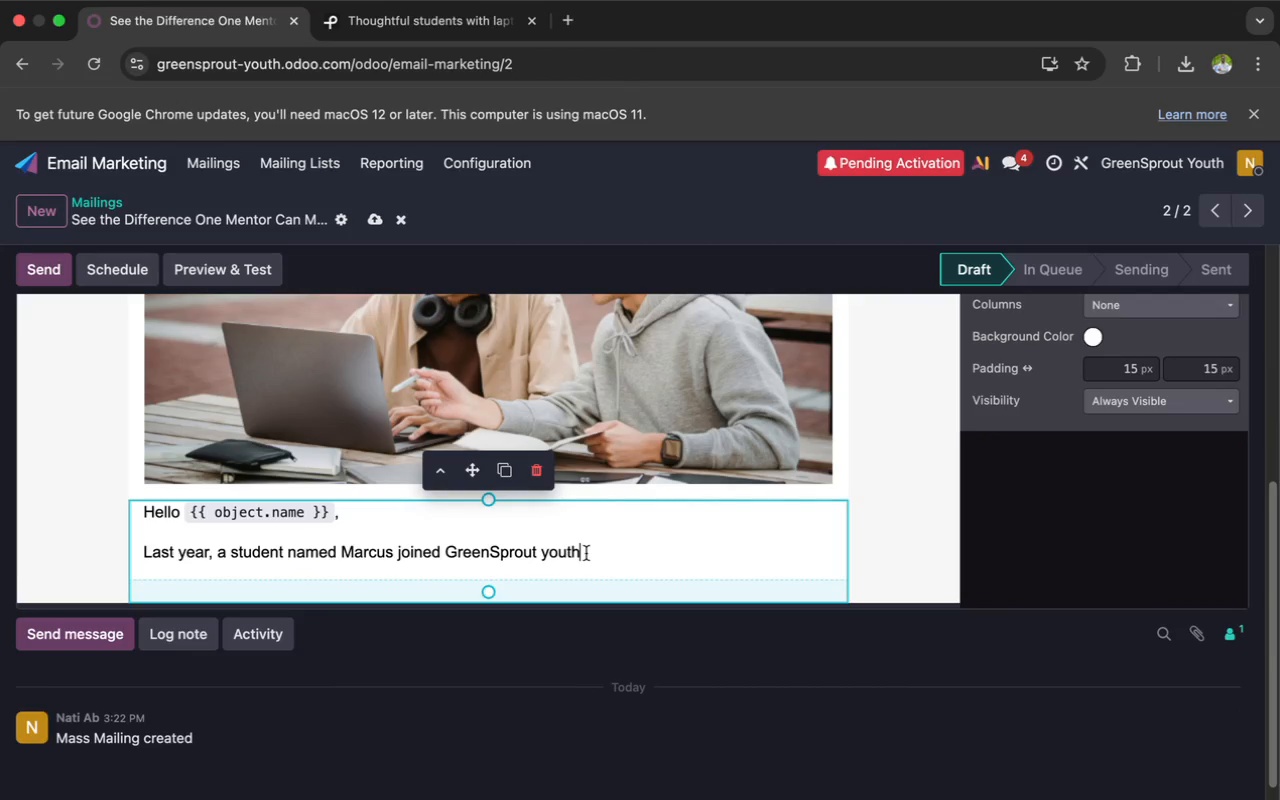 
key(Space)
 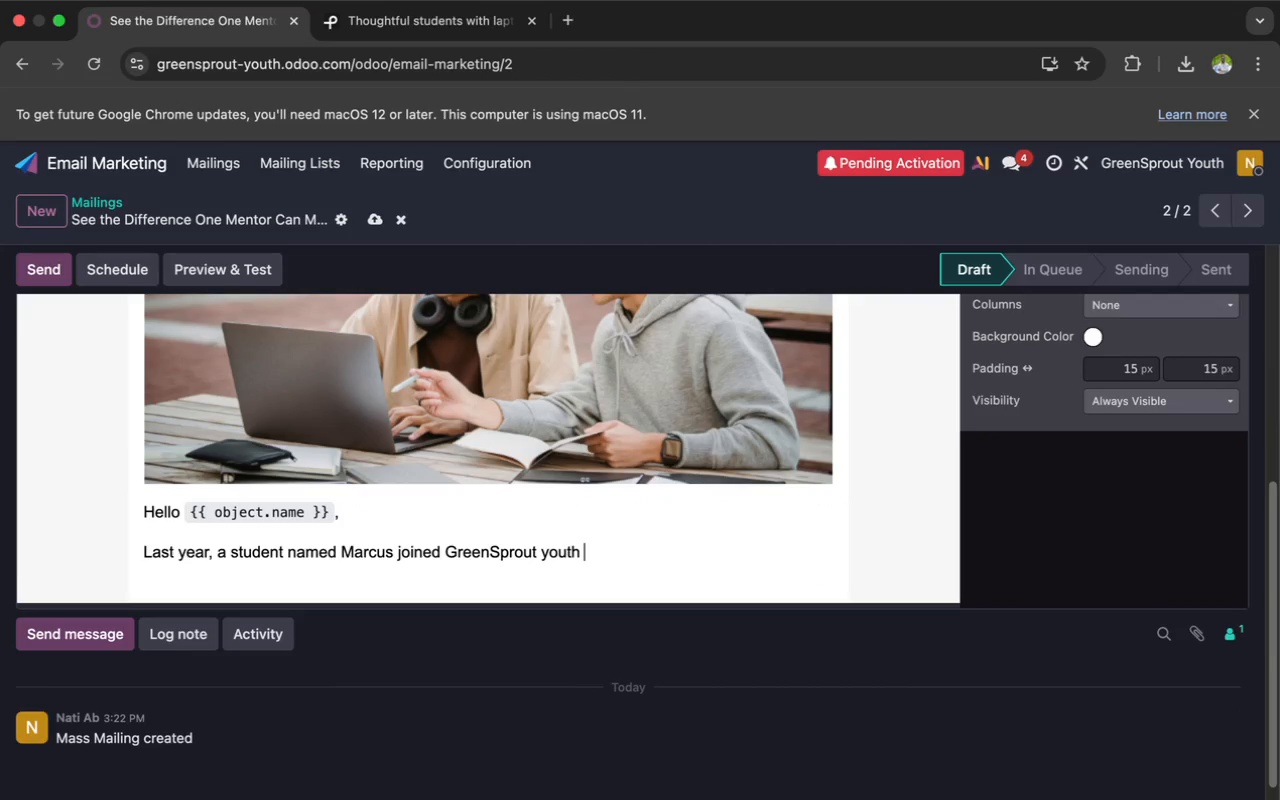 
type(with little confidence)
 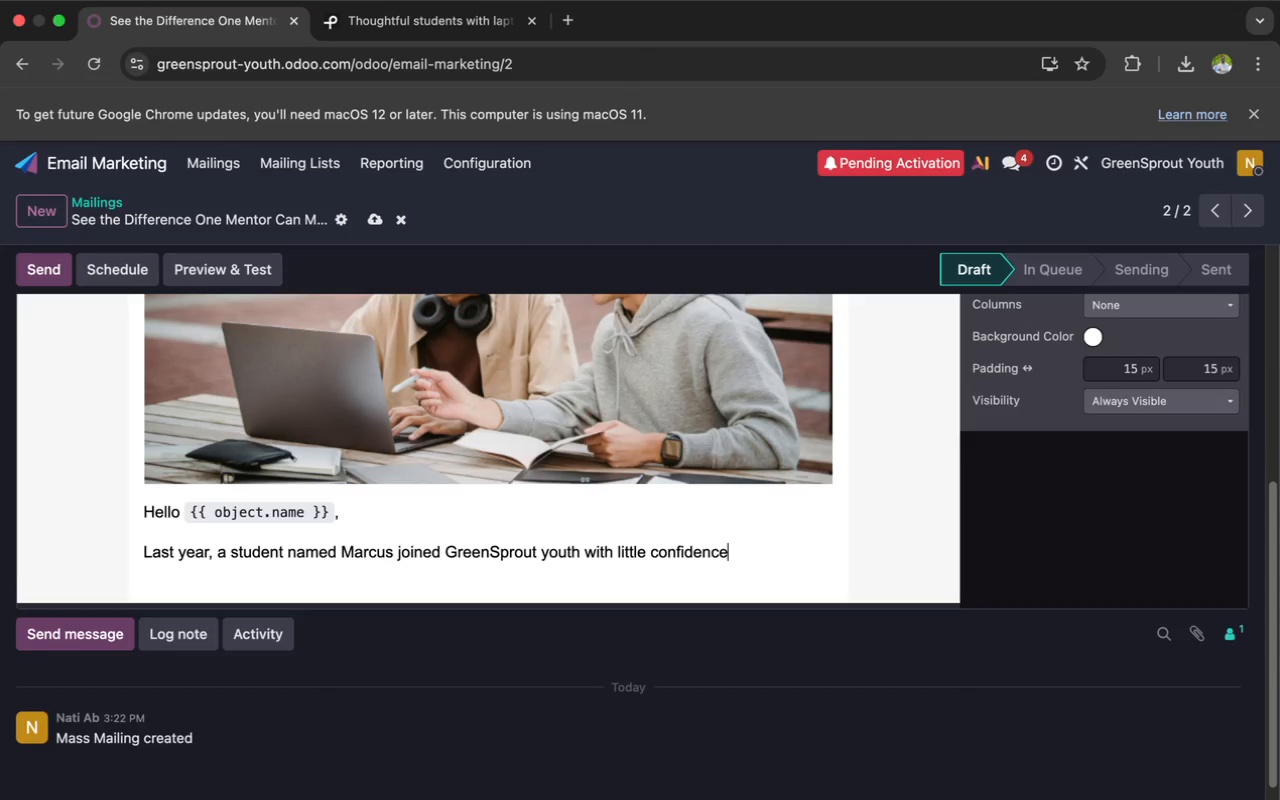 
wait(6.97)
 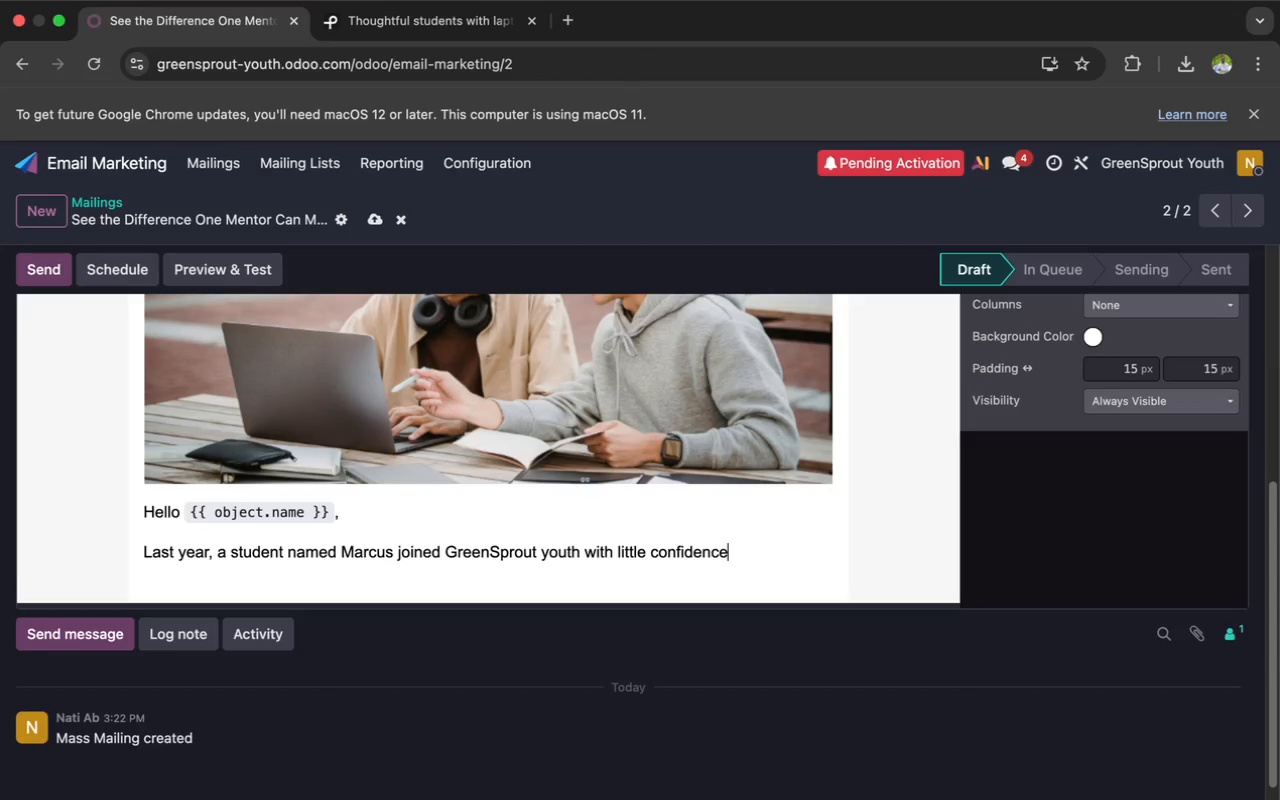 
type( and no clear care)
 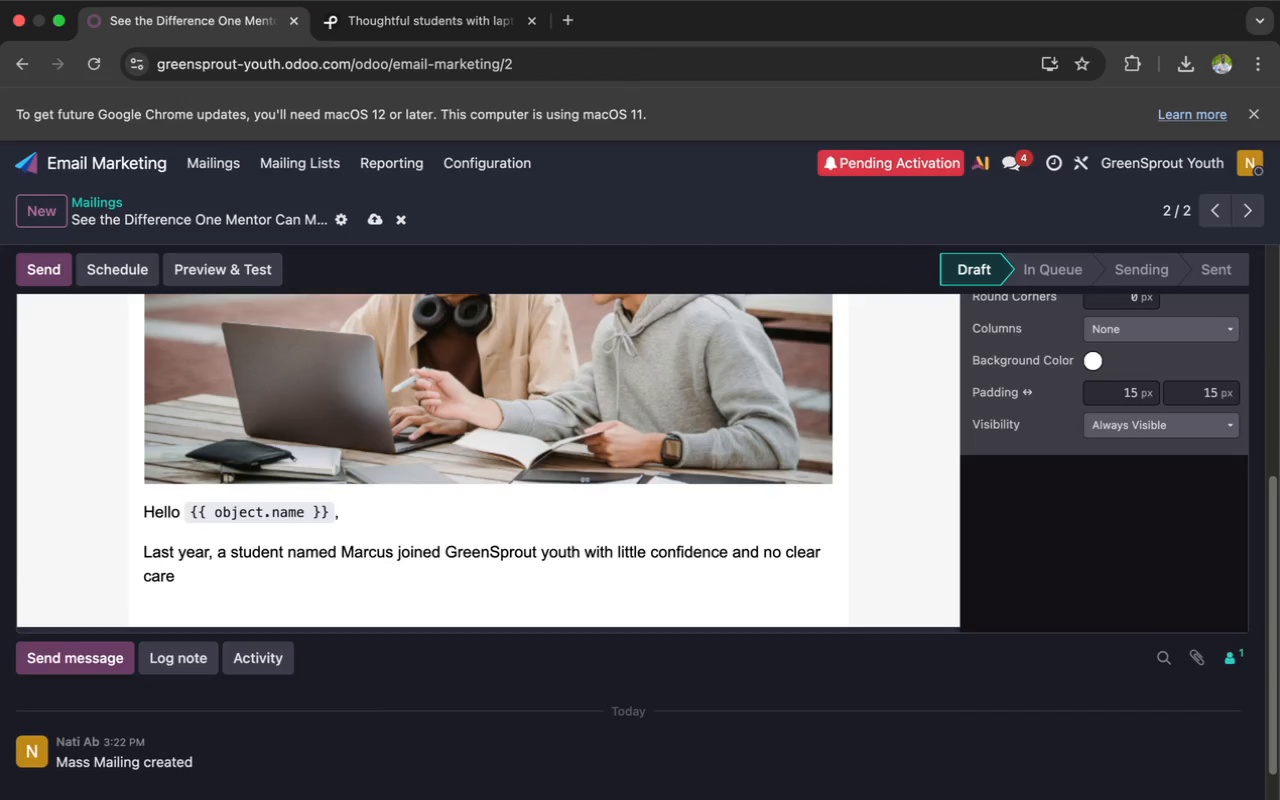 
wait(7.32)
 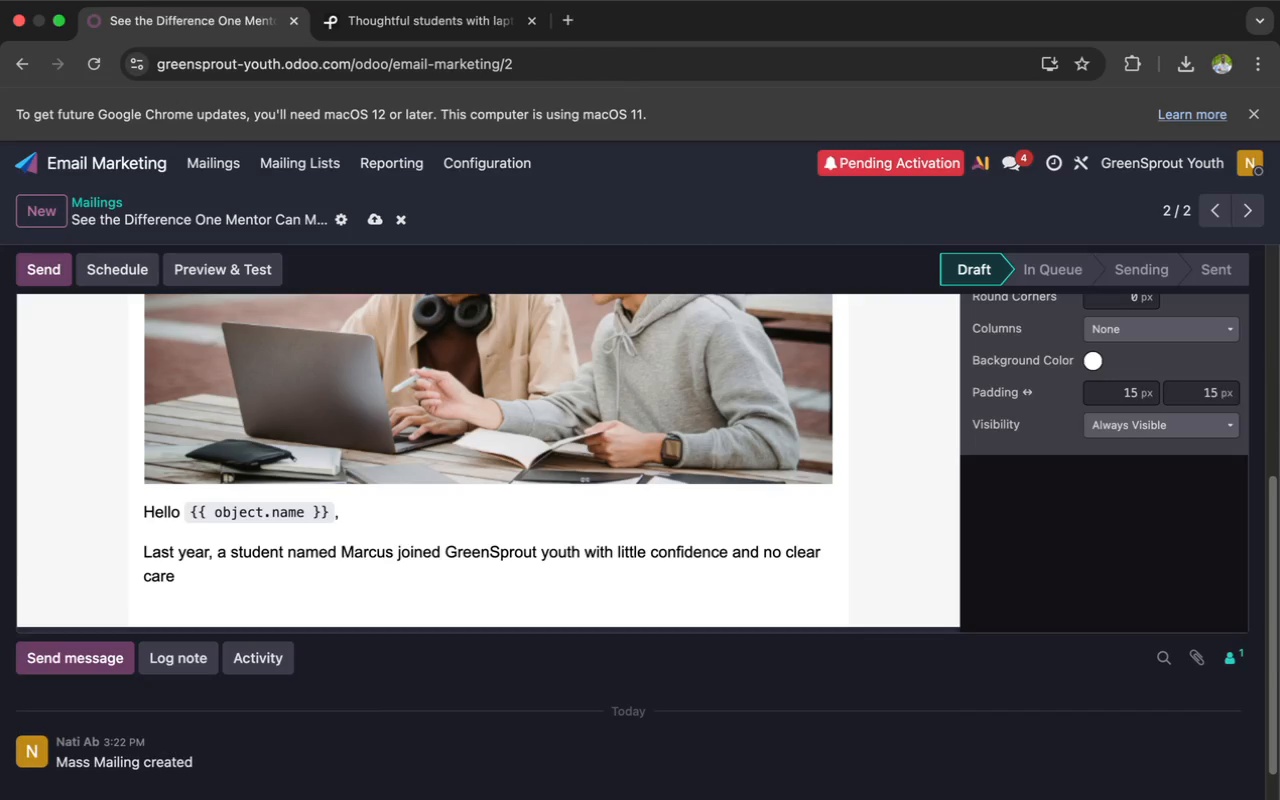 
type(er direc)
 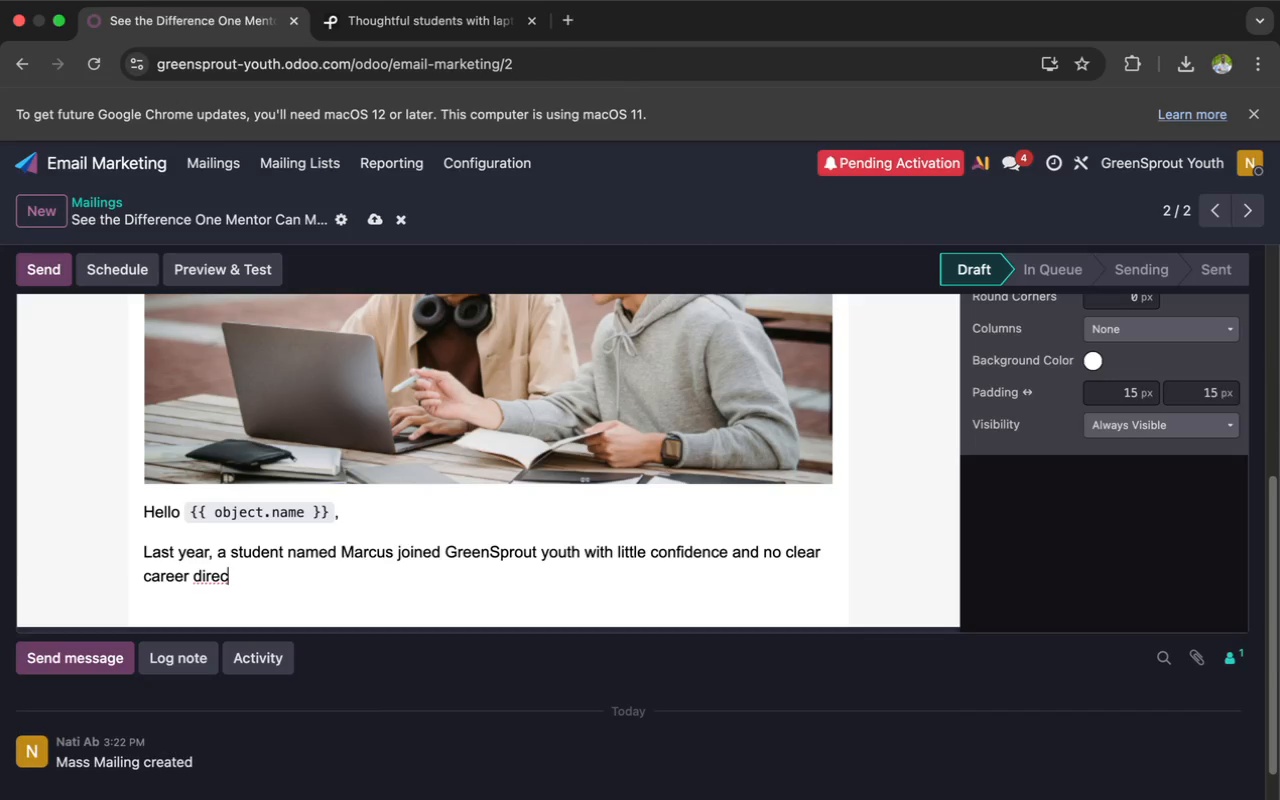 
wait(7.78)
 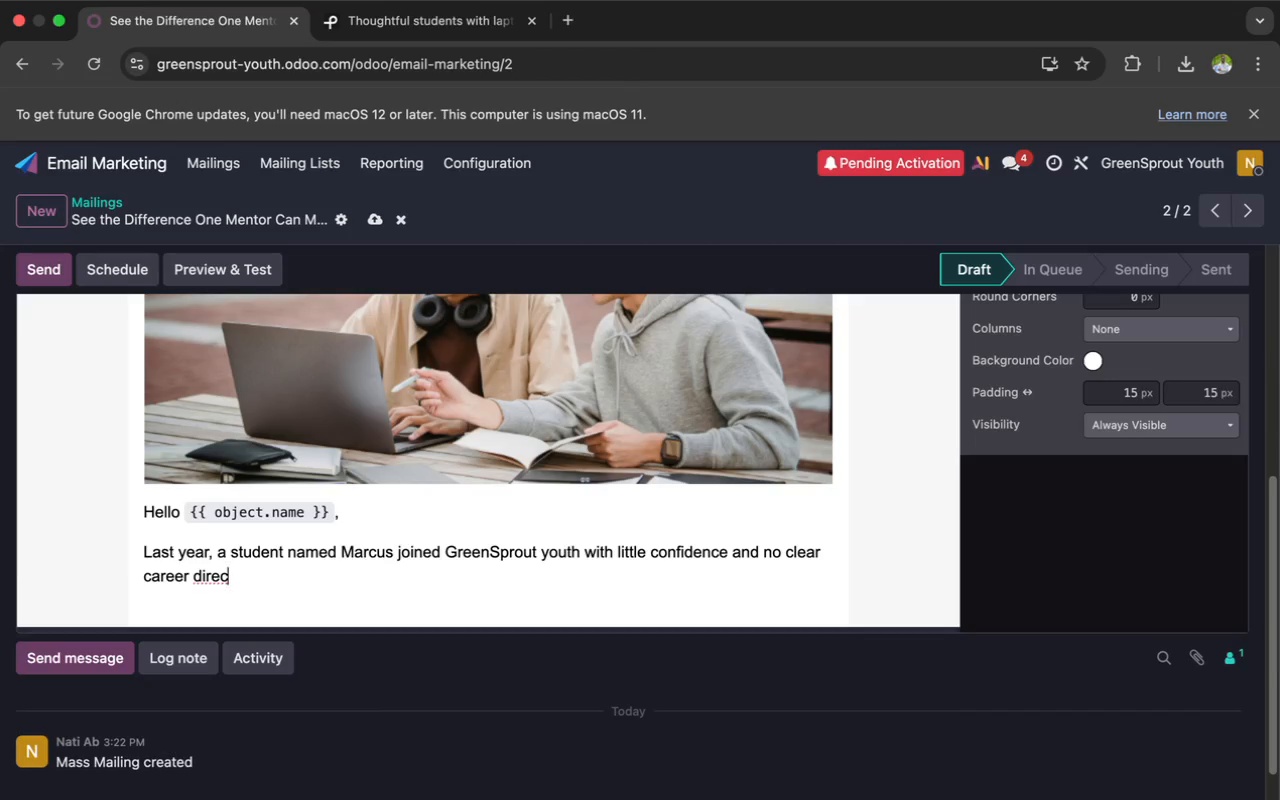 
type(tion.)
 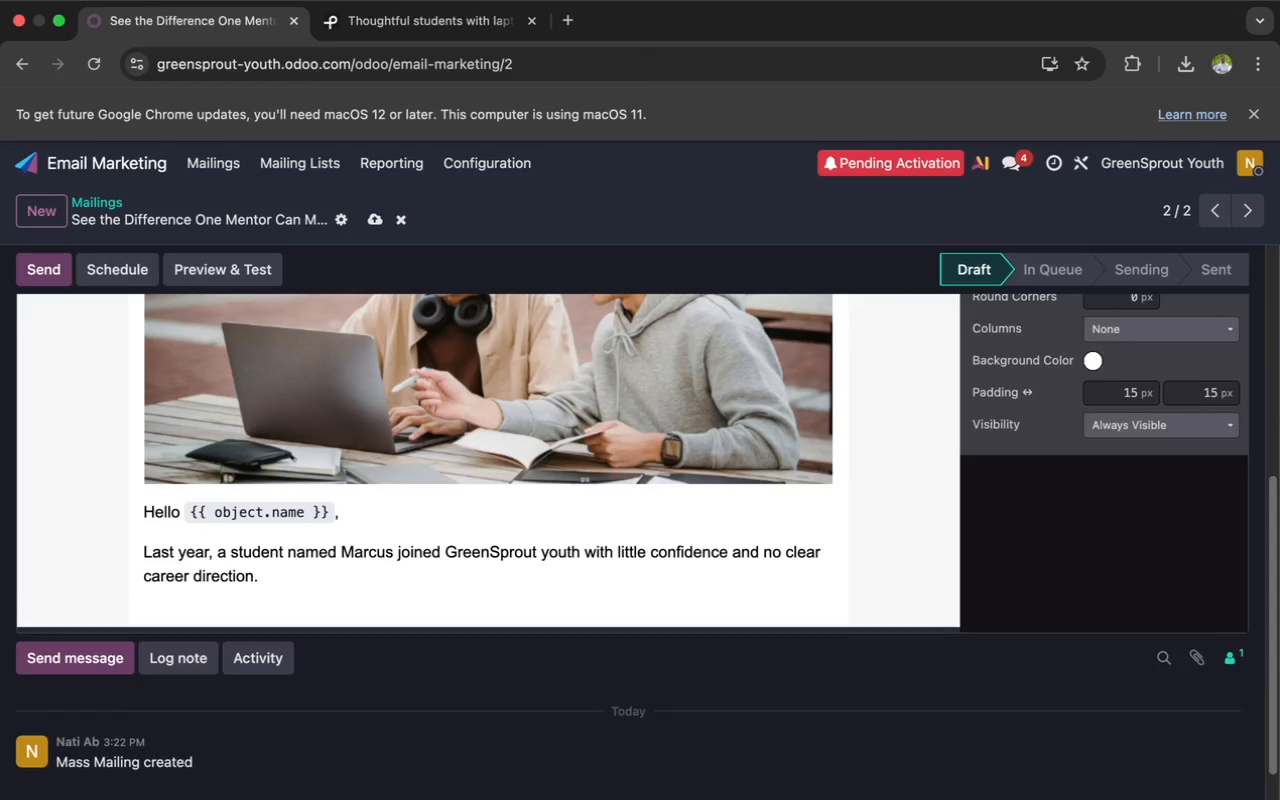 
key(Enter)
 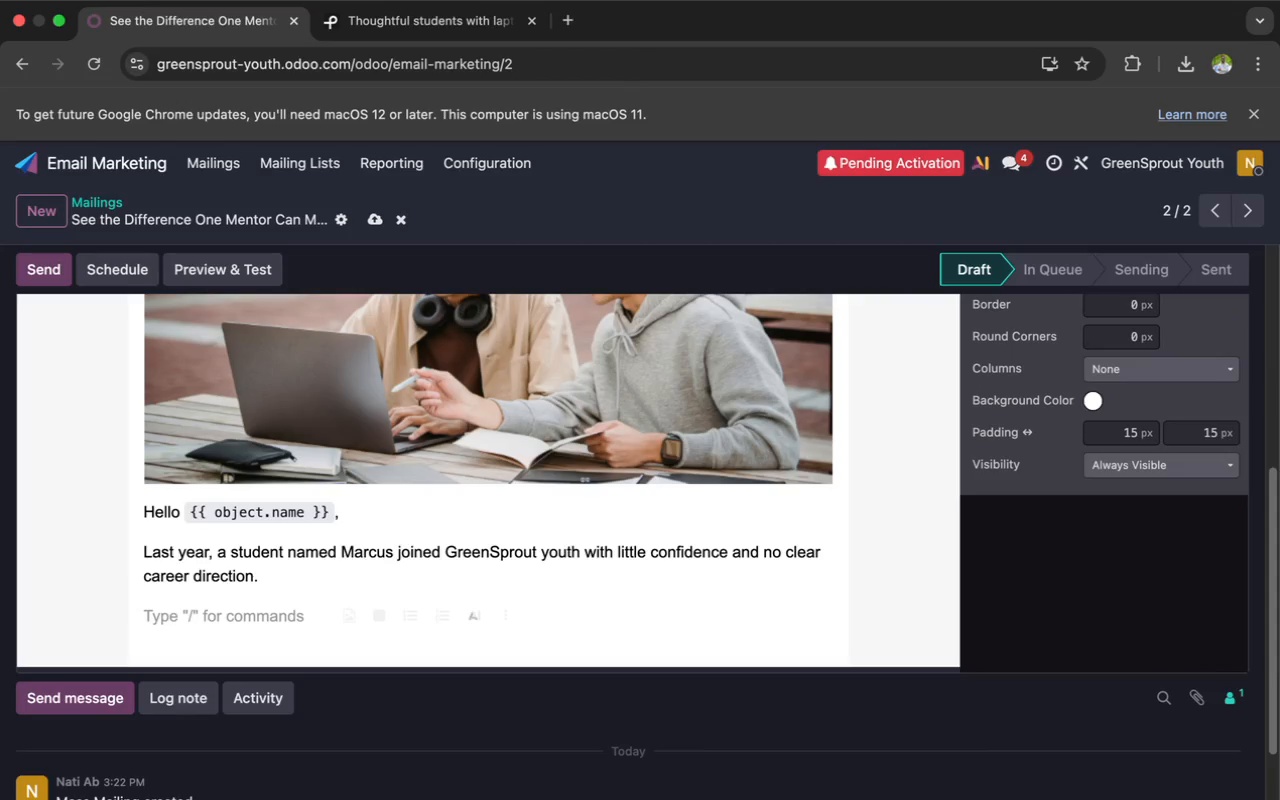 
key(Shift+A)
 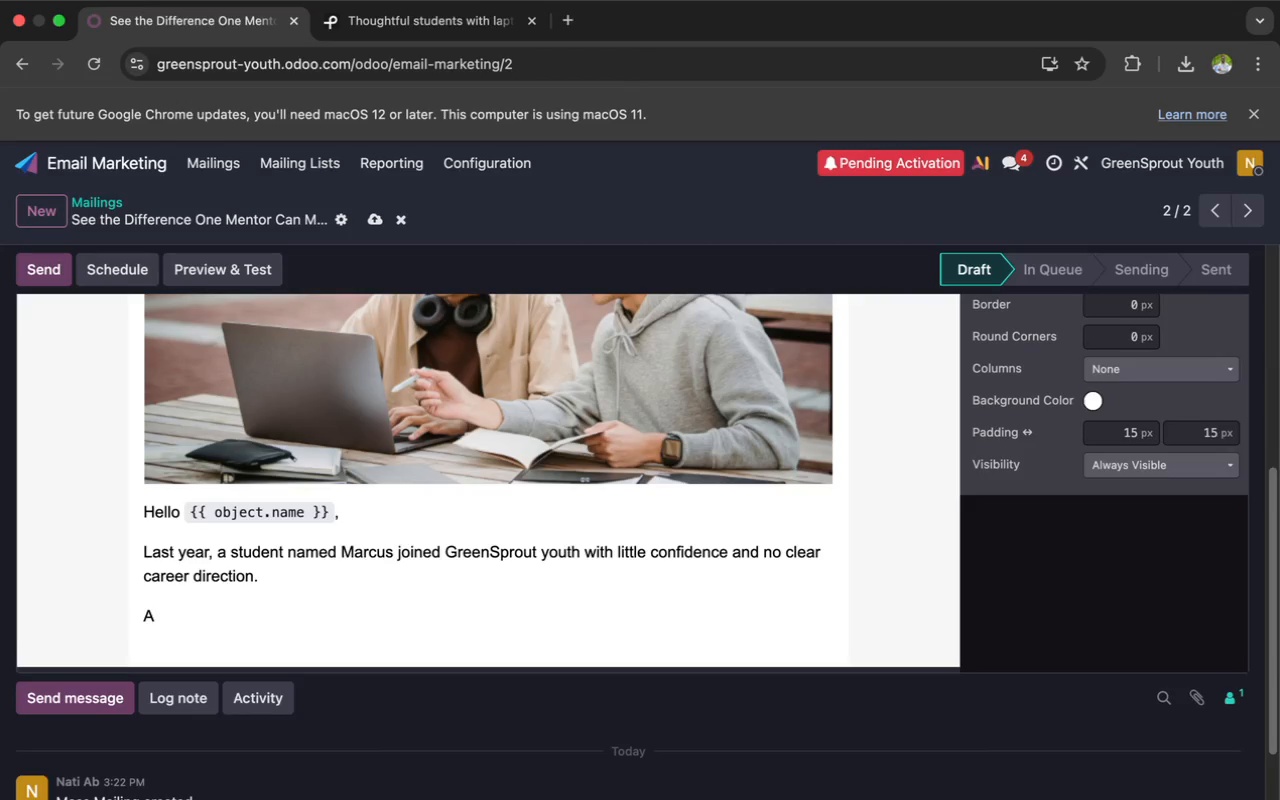 
wait(25.58)
 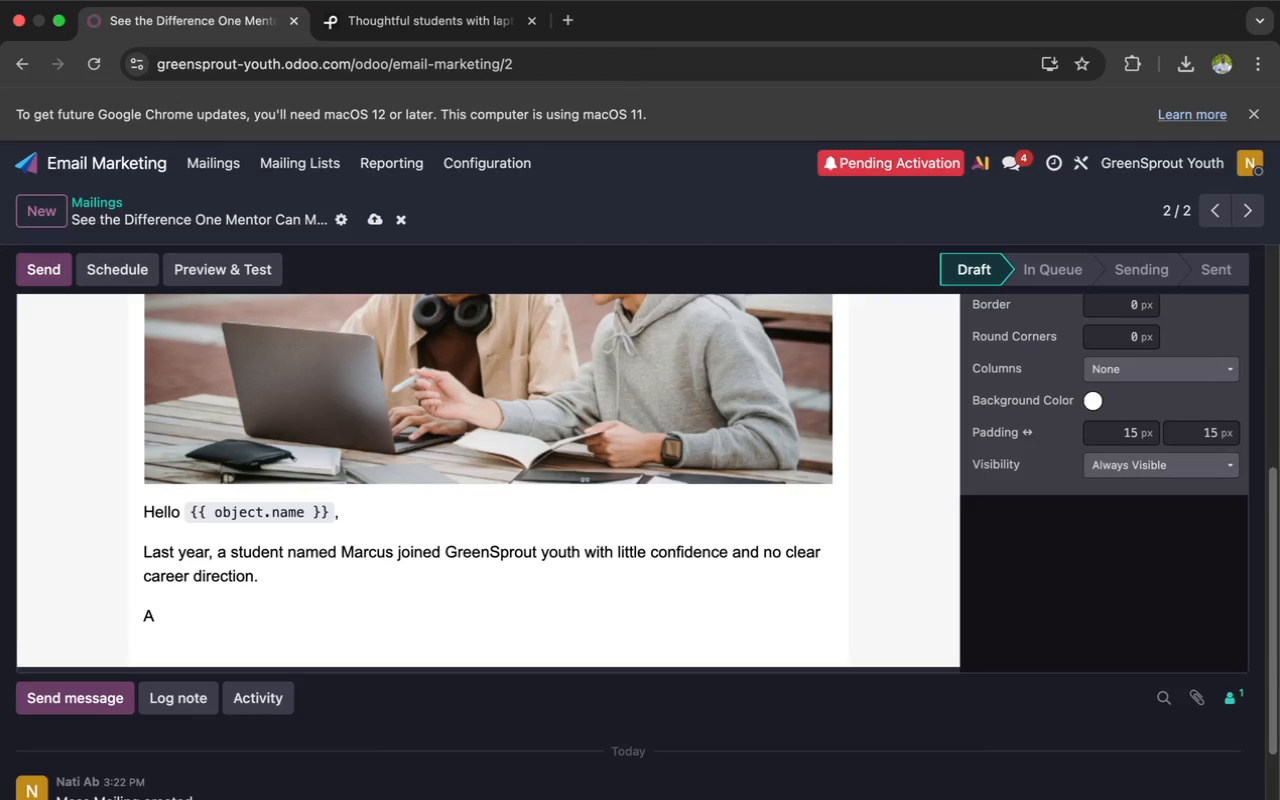 
type(fter)
 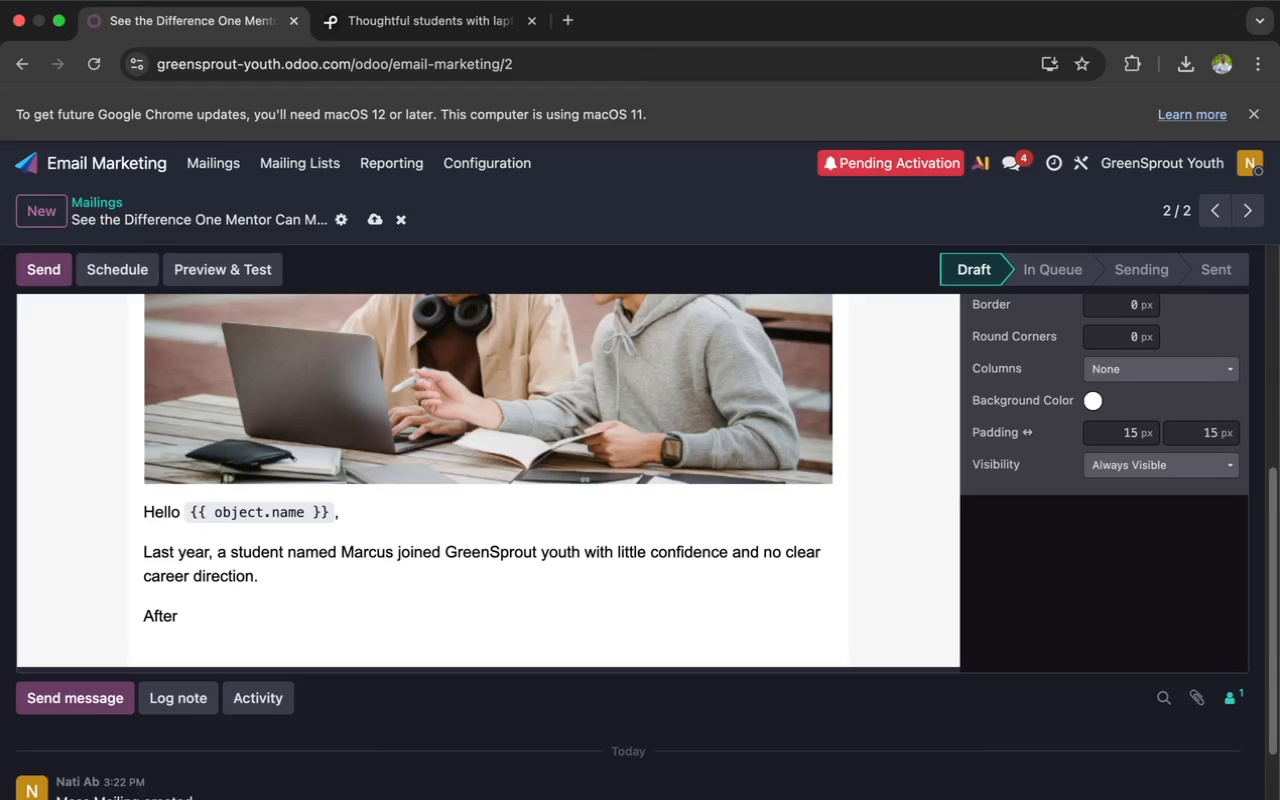 
type( being pao)
key(Backspace)
type(i)
 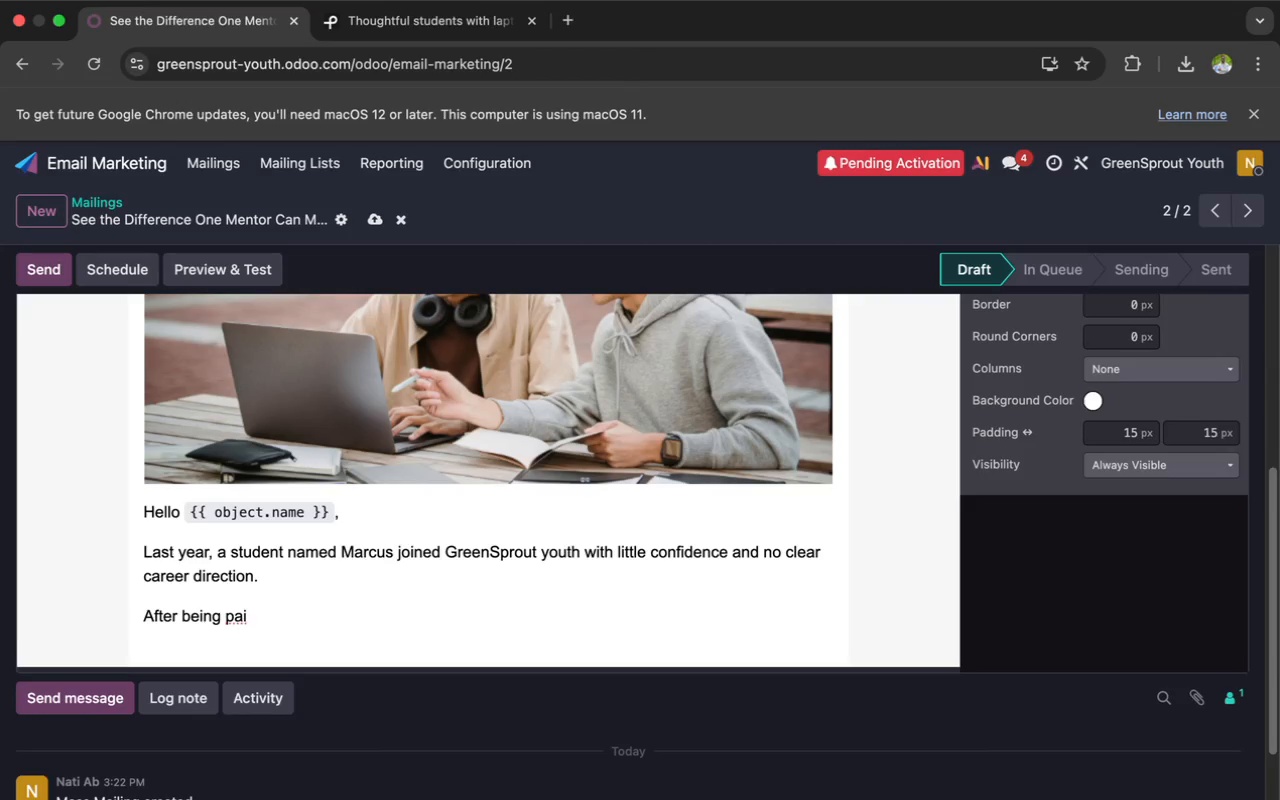 
wait(9.34)
 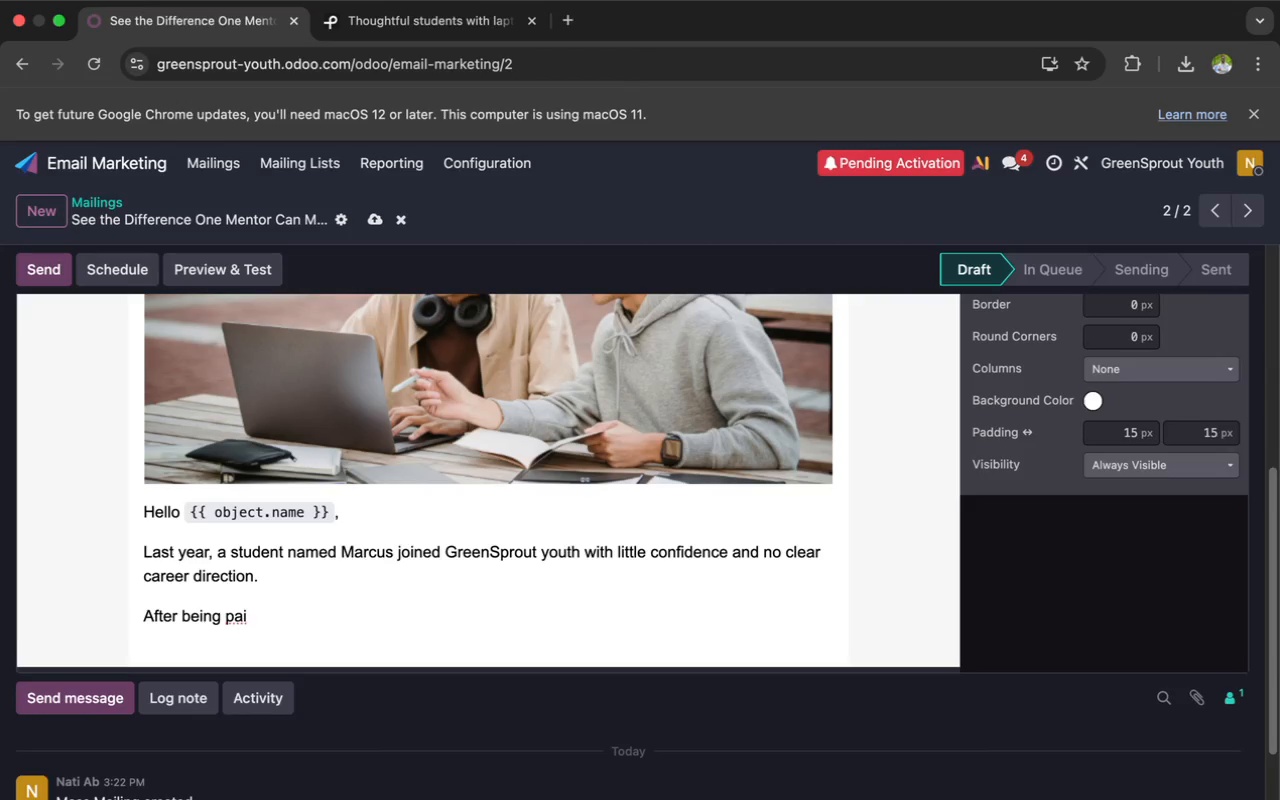 
type(red with)
 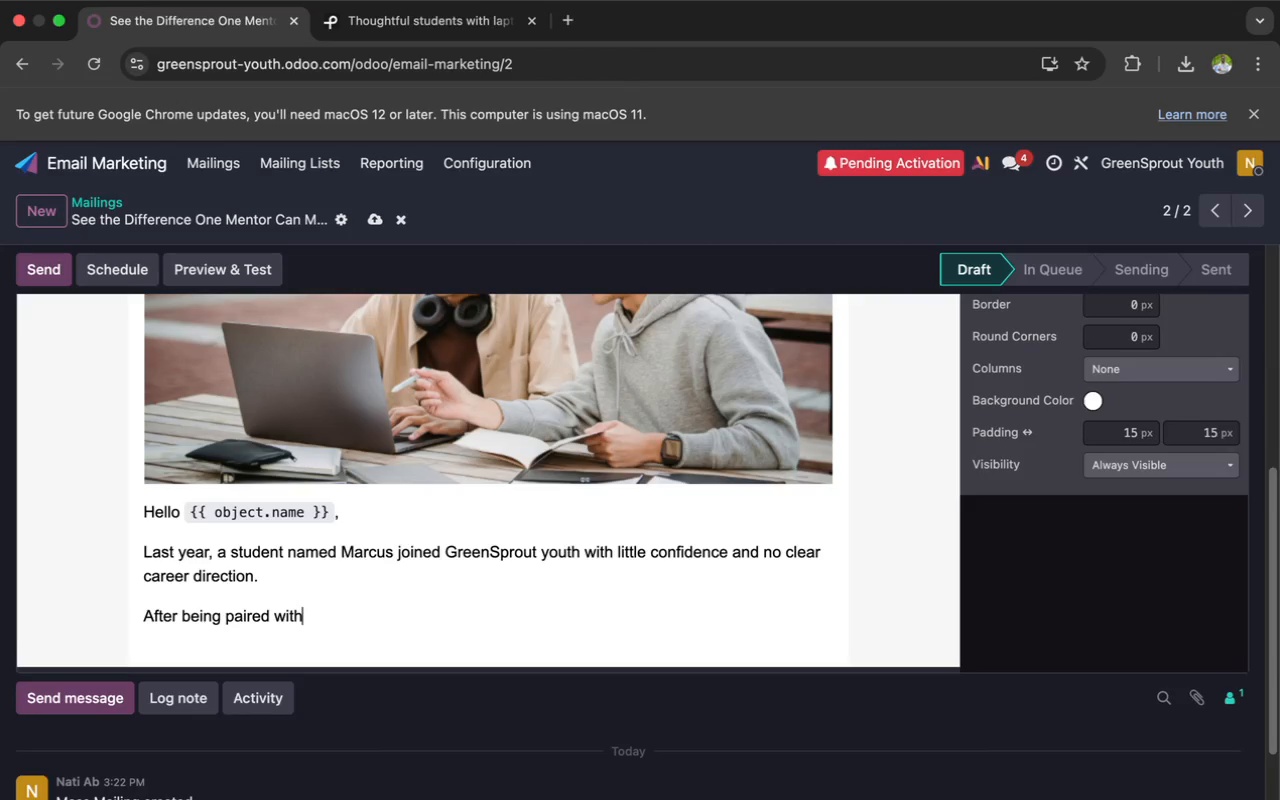 
wait(21.95)
 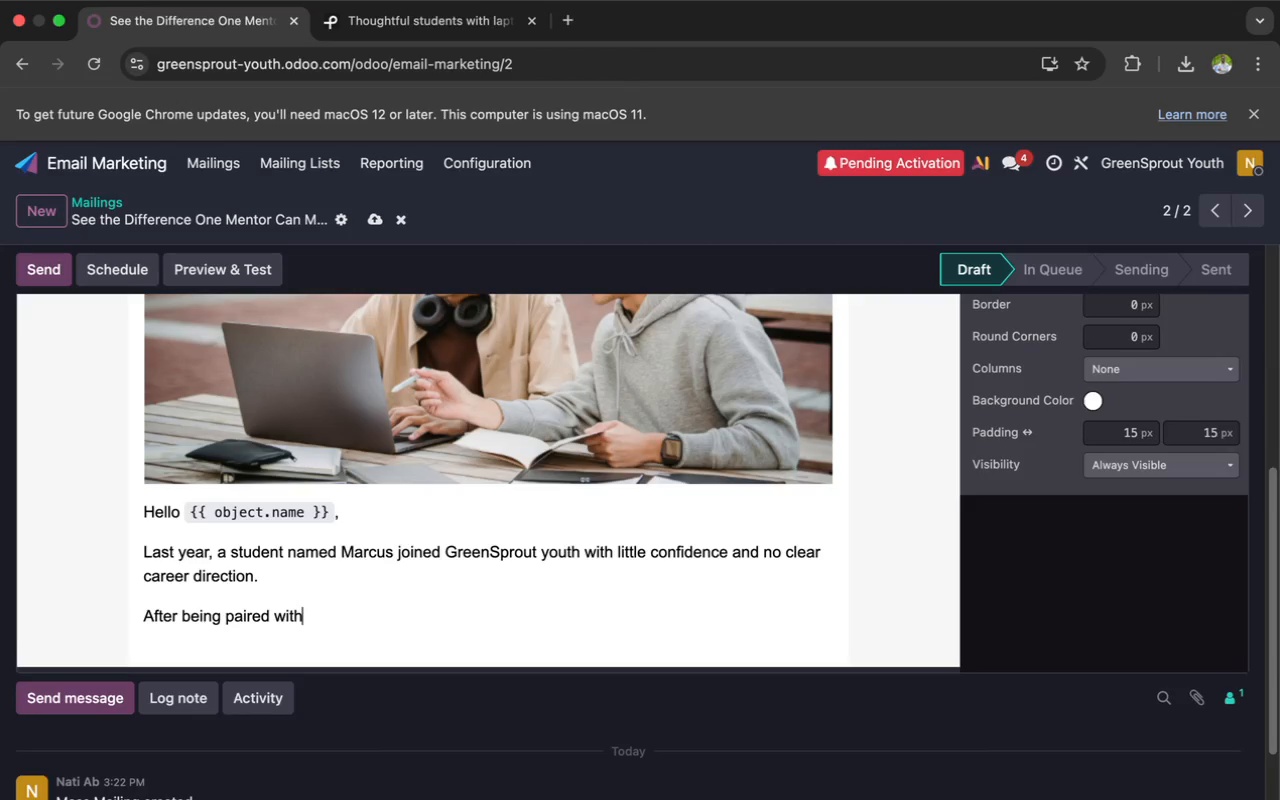 
type( a local business met)
 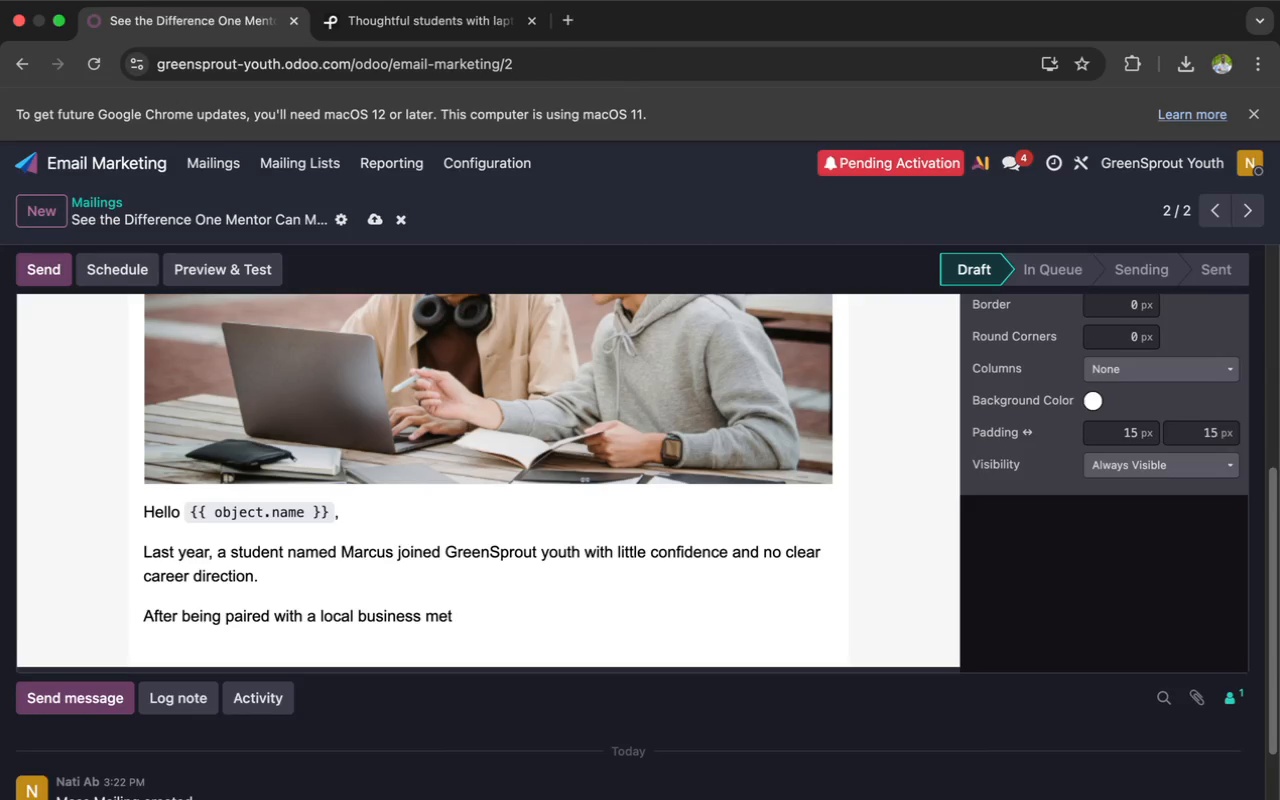 
key(Backspace)
type(ntor)
 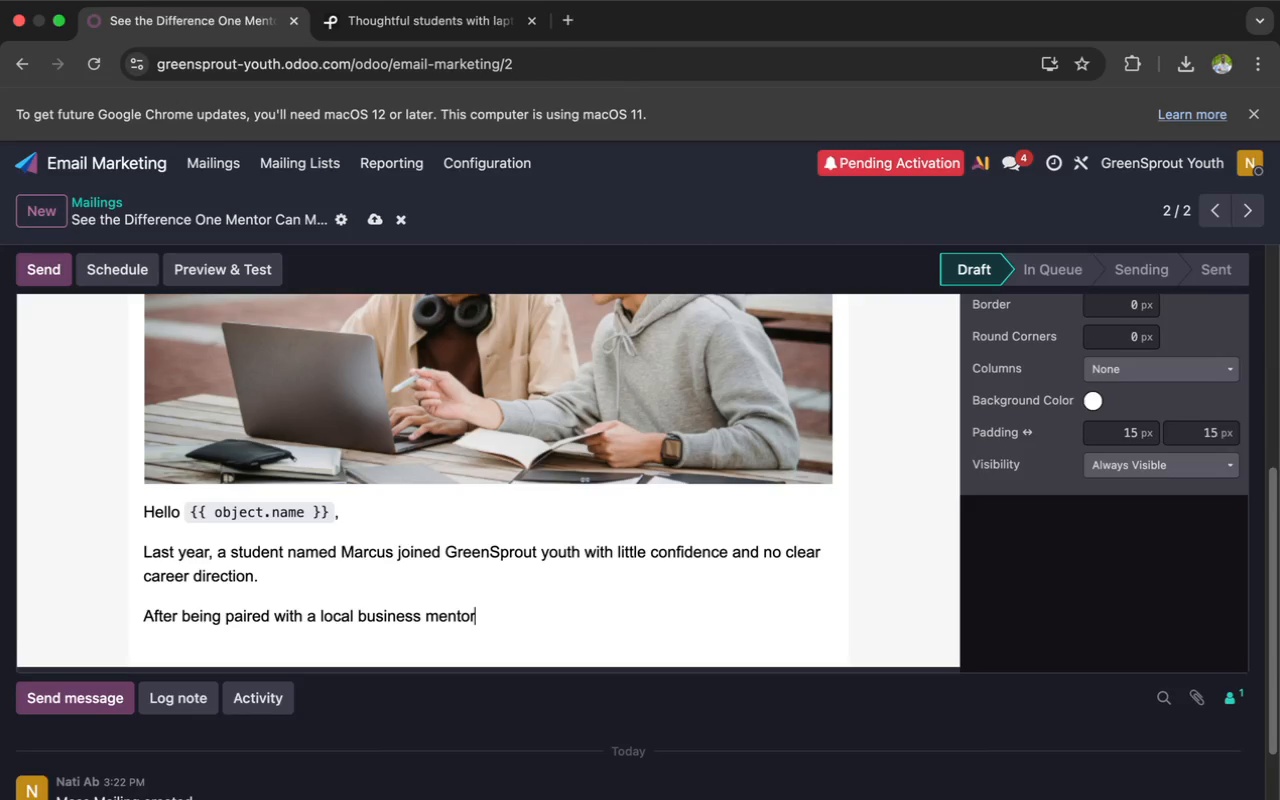 
wait(15.78)
 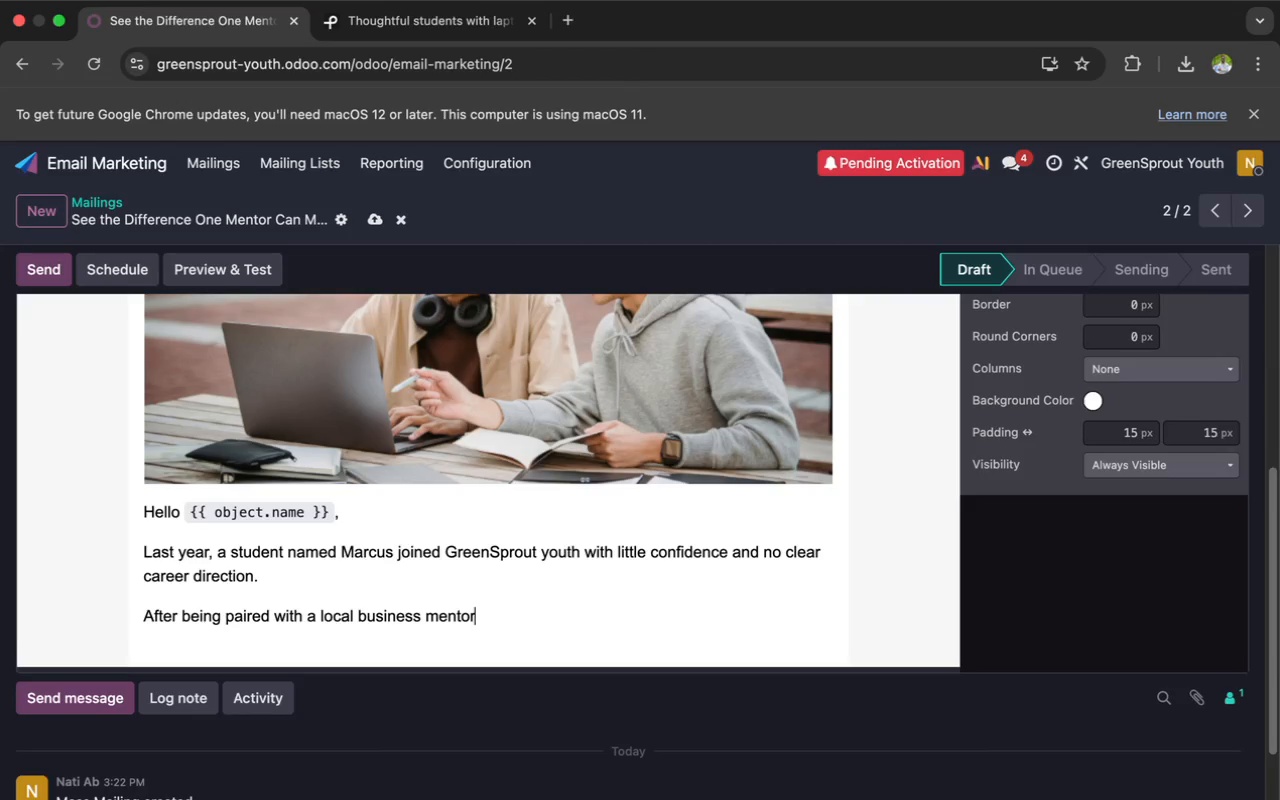 
type(, everything cha)
 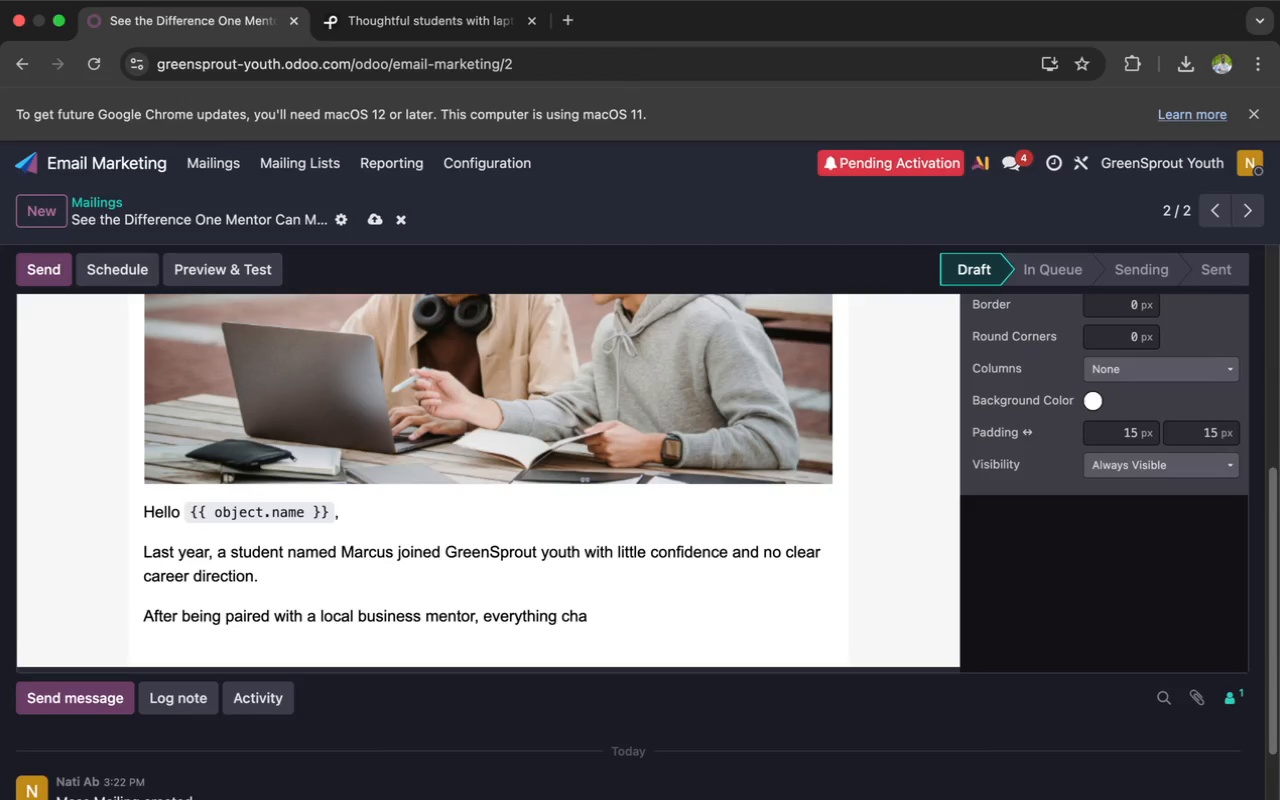 
type(nge)
 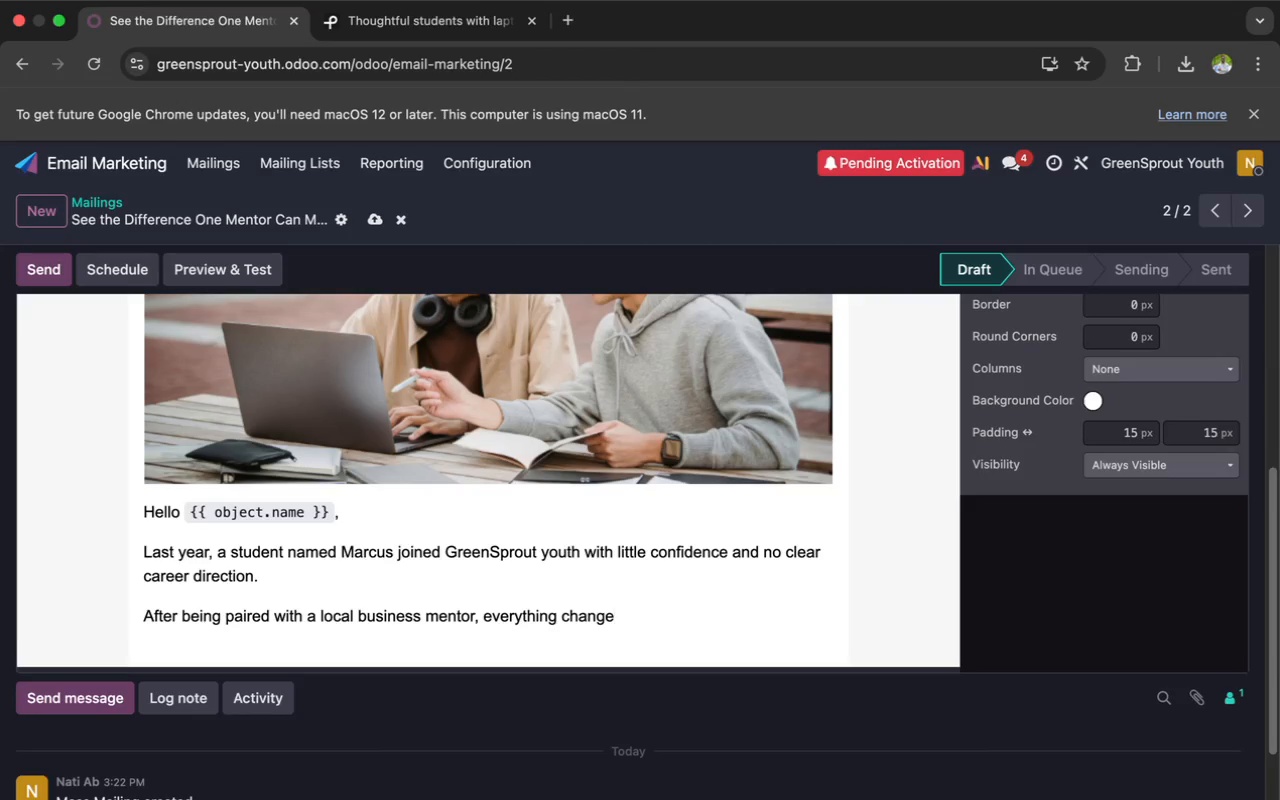 
wait(7.13)
 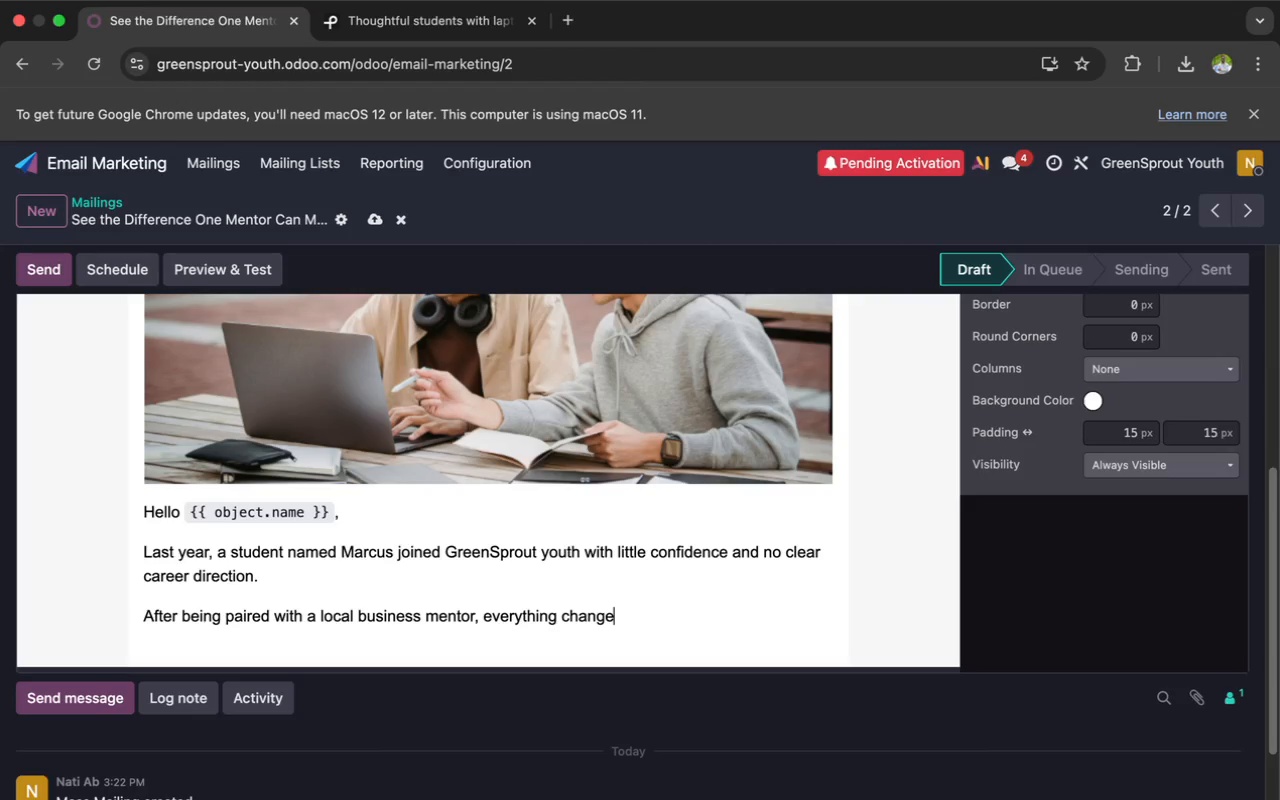 
key(D)
 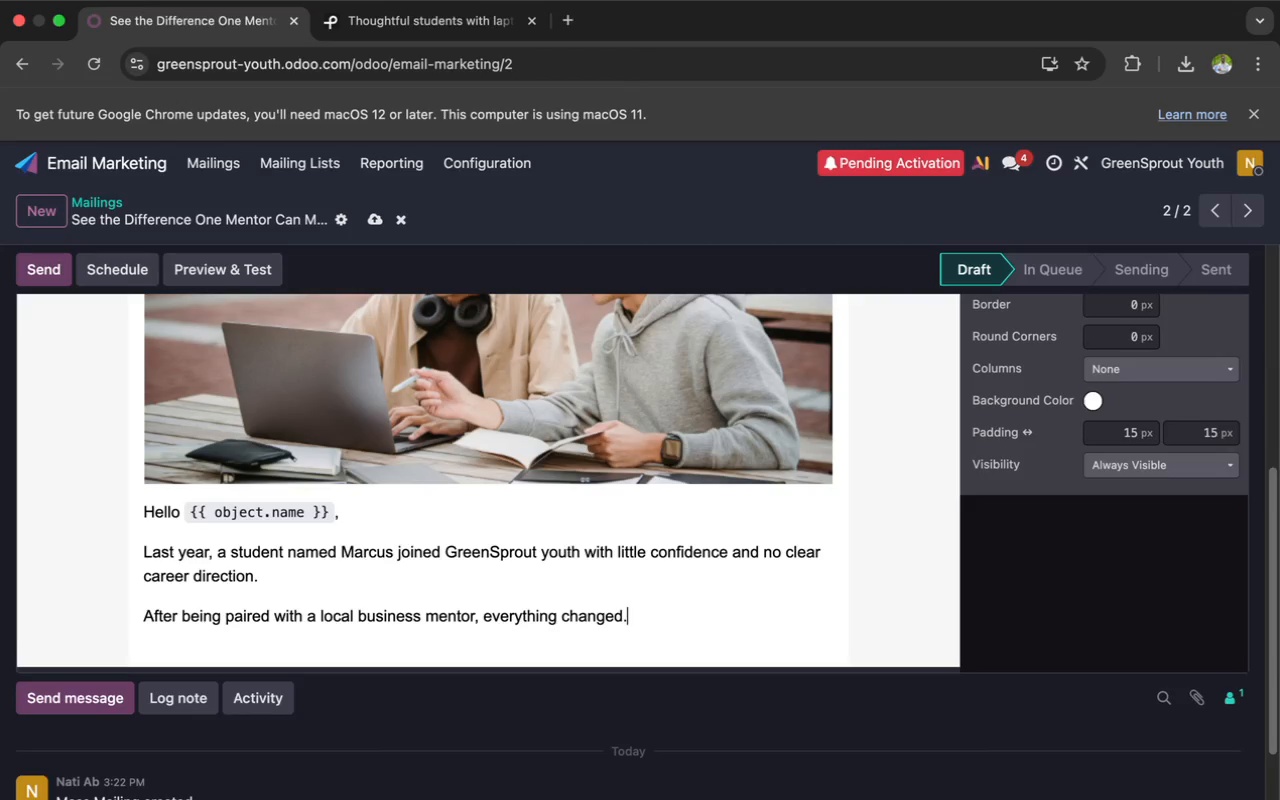 
key(Period)
 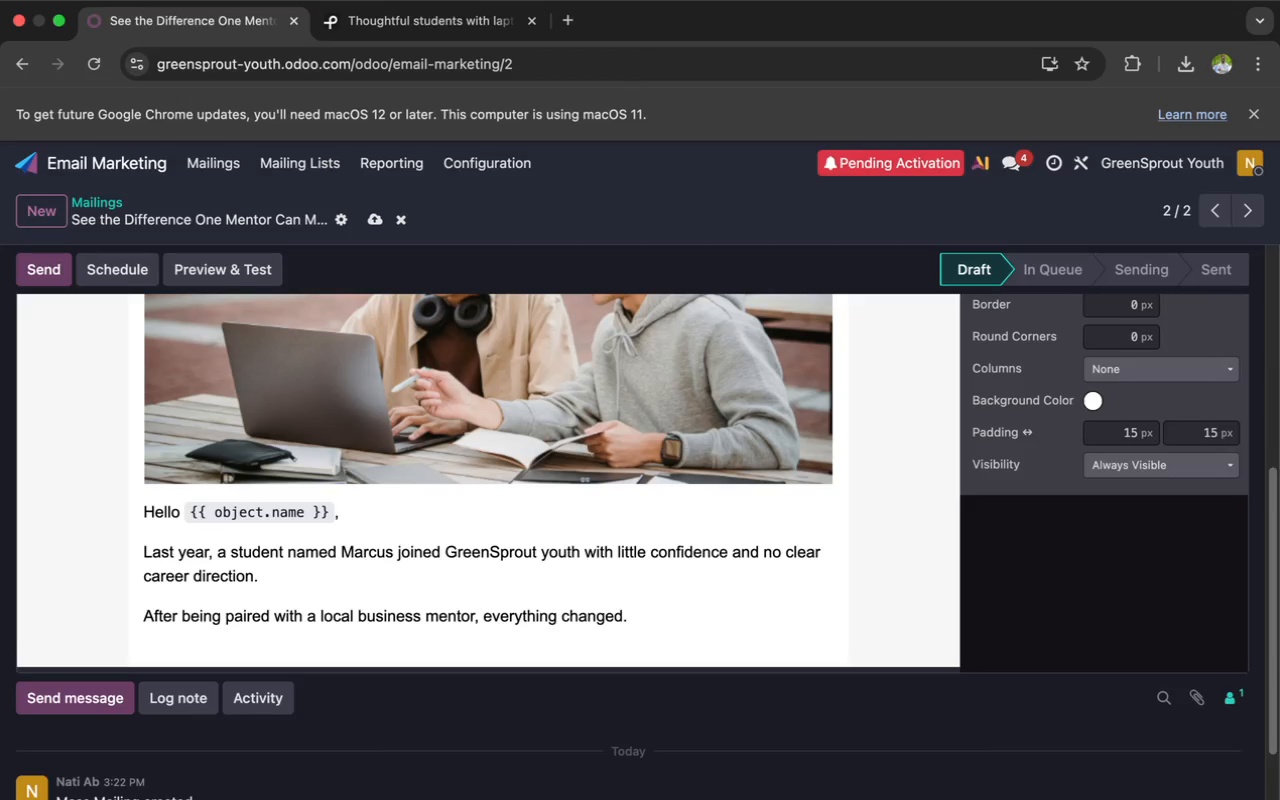 
key(Enter)
 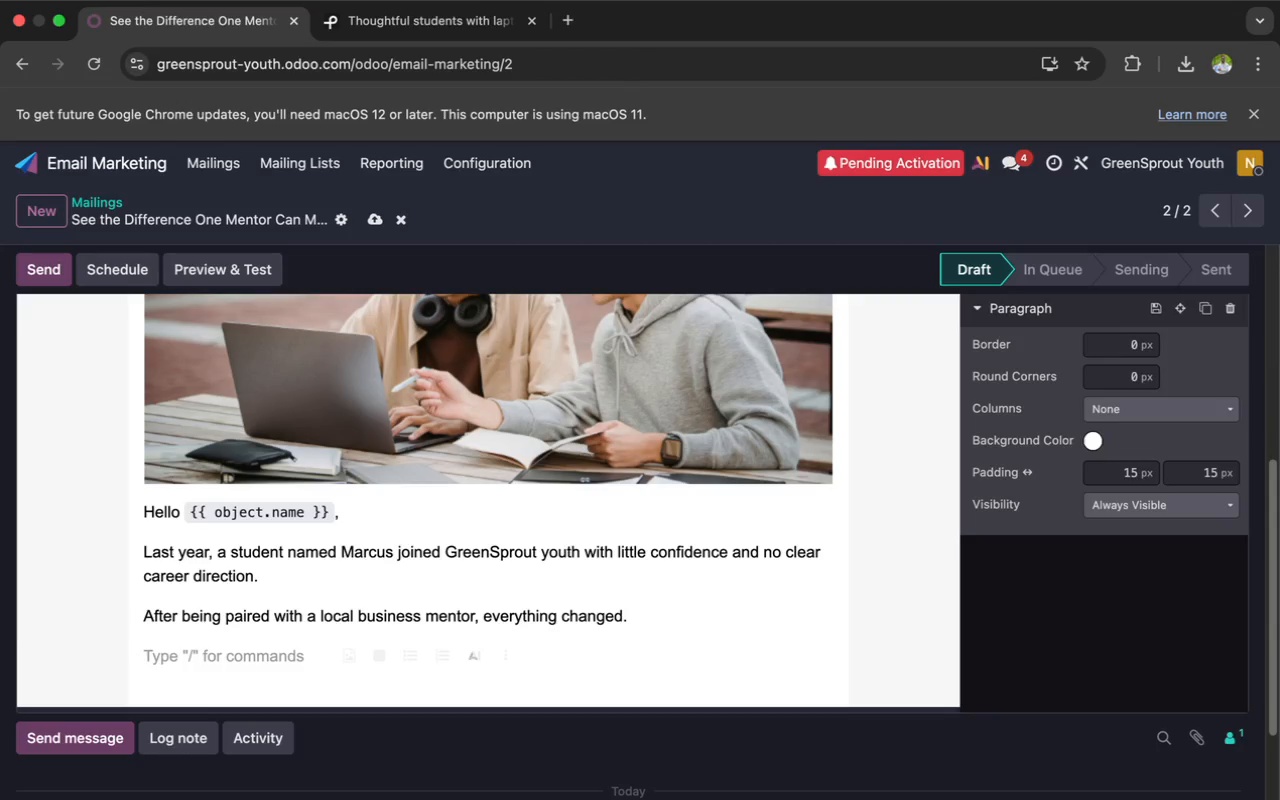 
type(Through month conversations, leadership worksh)
 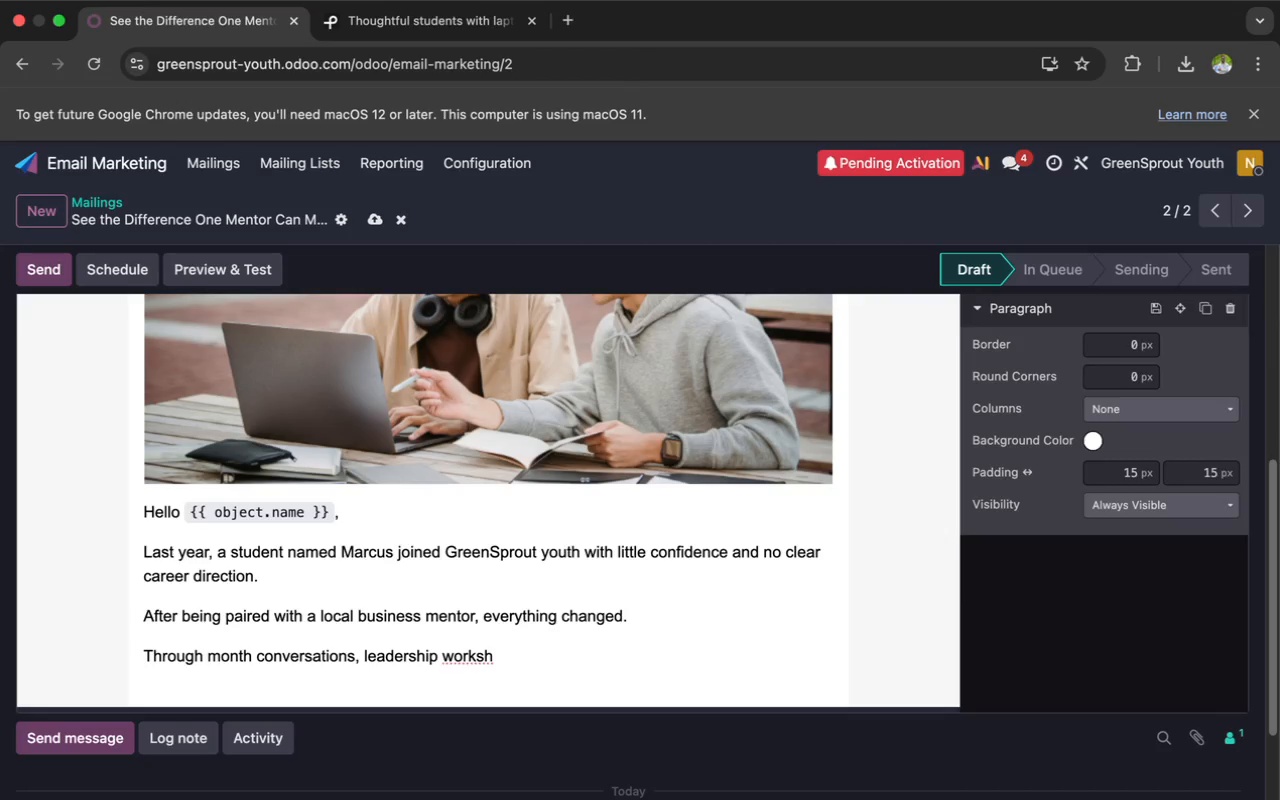 
type(ops, and )
 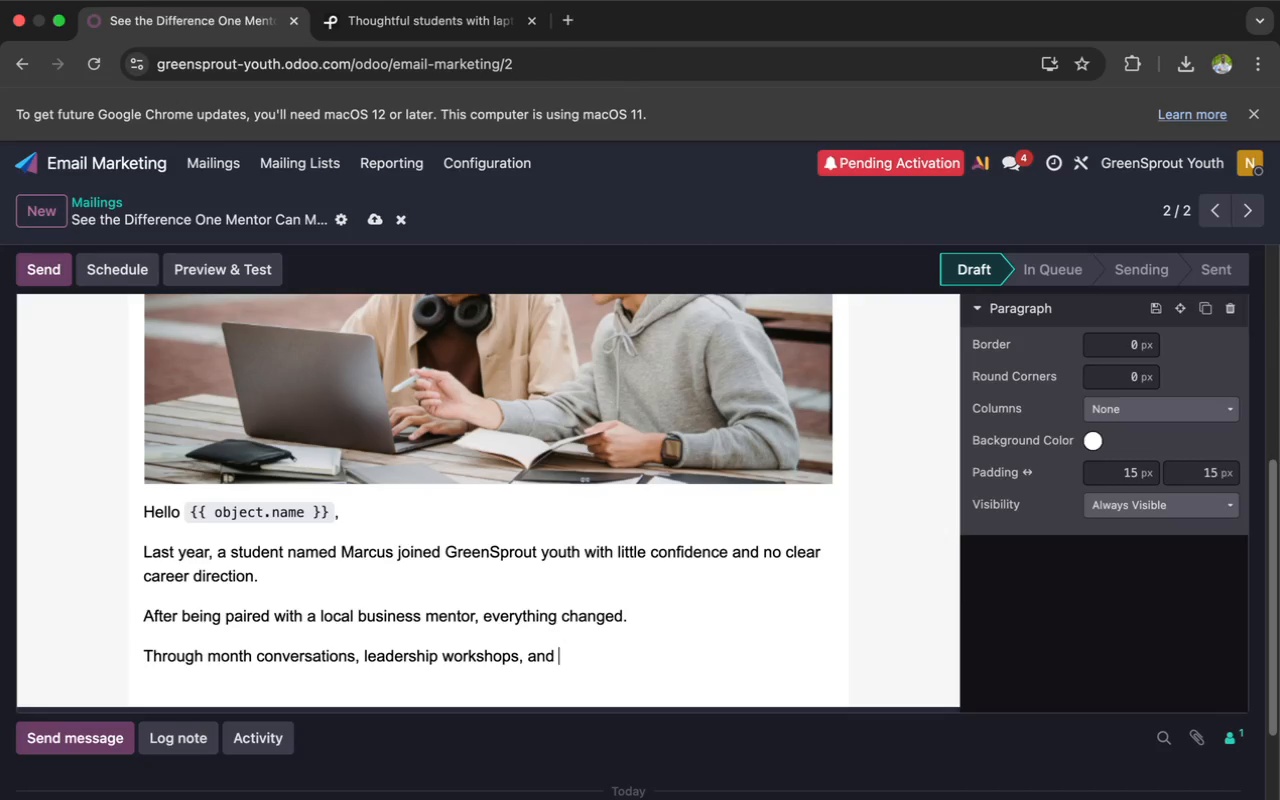 
wait(7.74)
 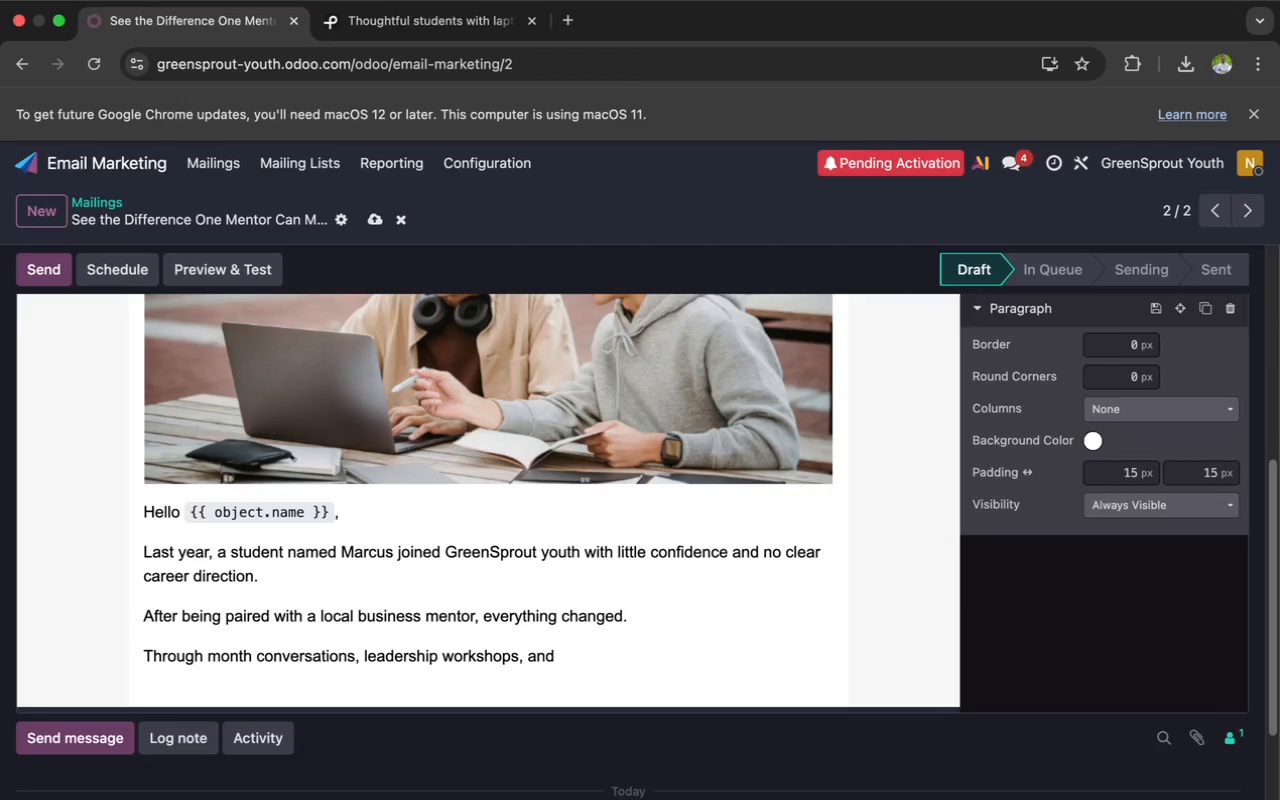 
type(encou)
 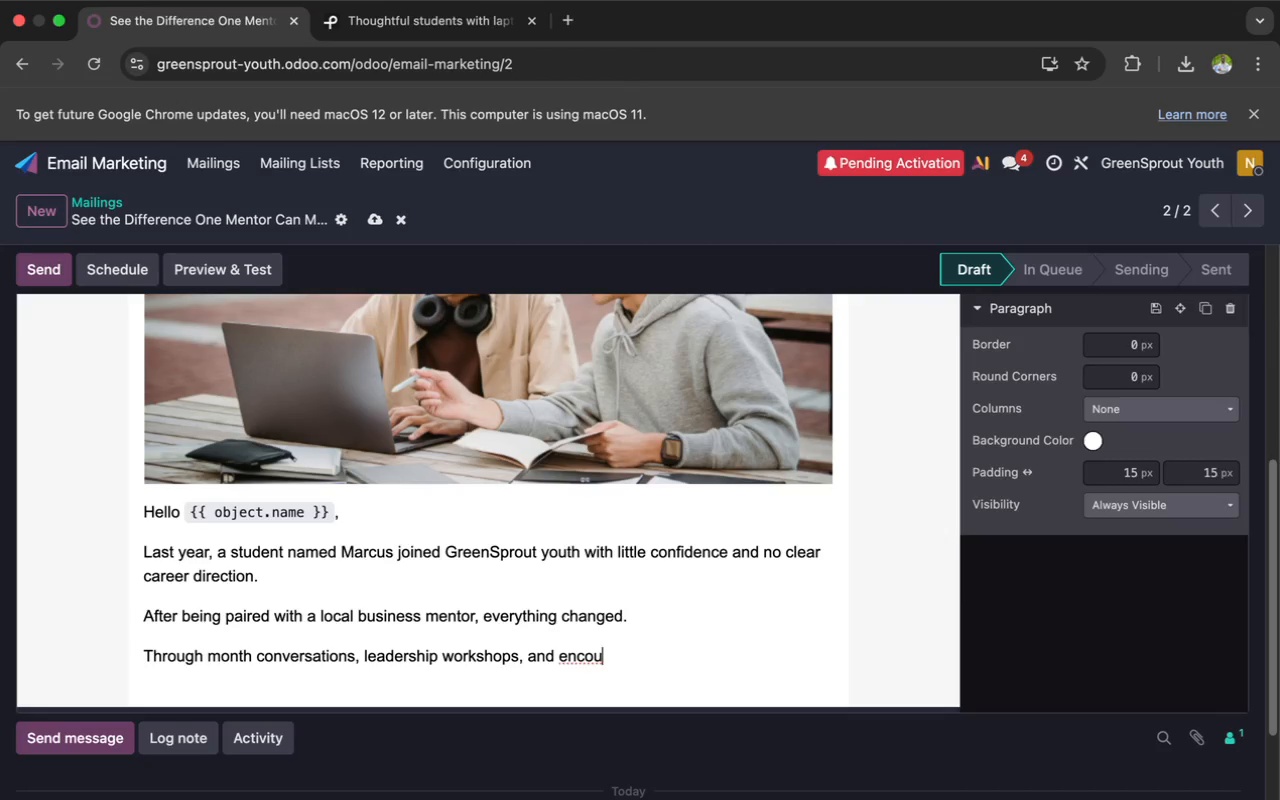 
wait(8.23)
 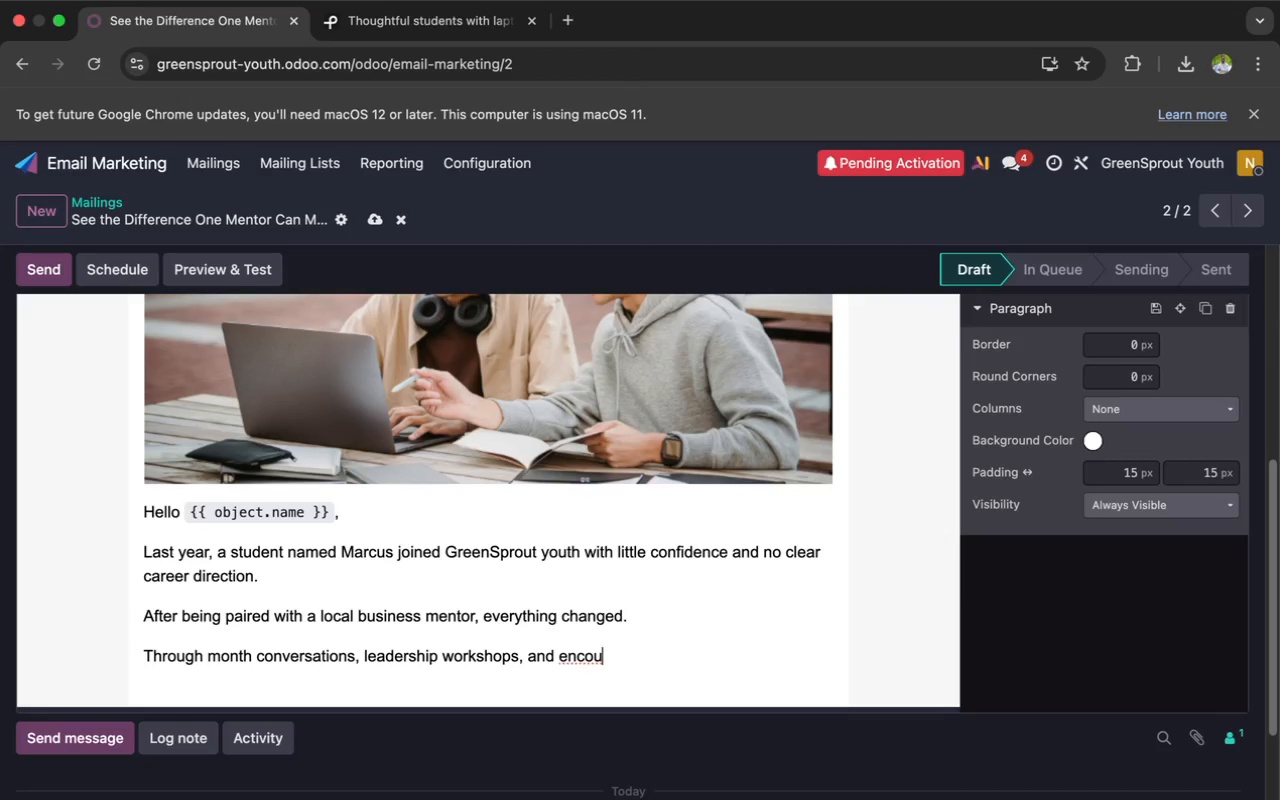 
type(ragement from his )
 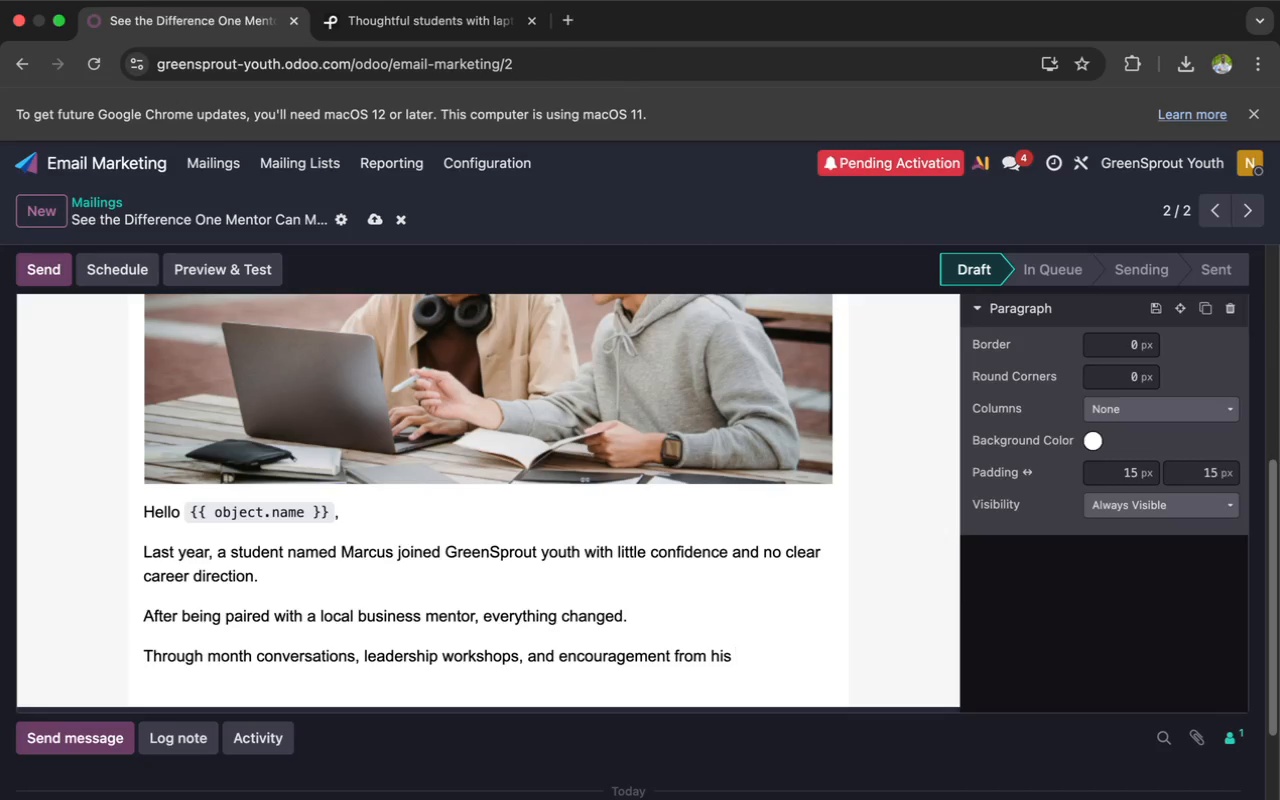 
wait(33.31)
 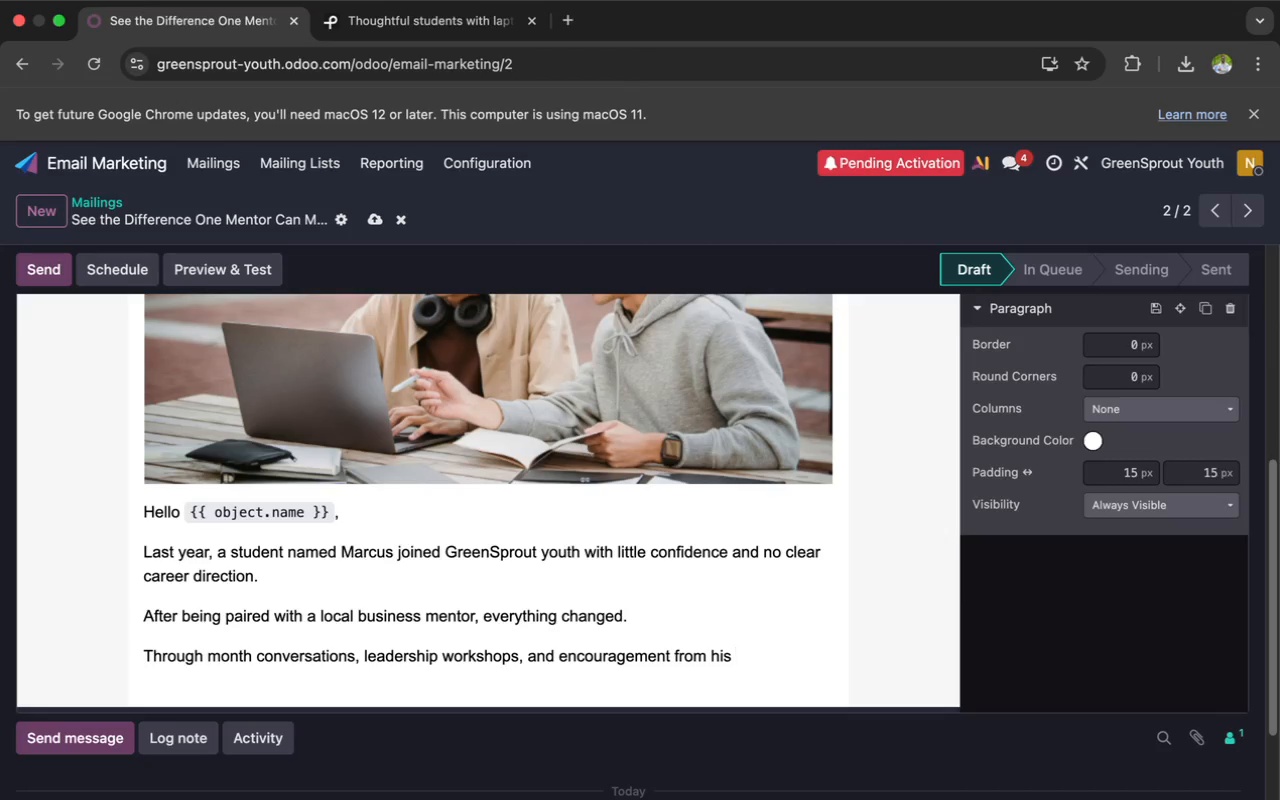 
type(mentor, marcus:)
 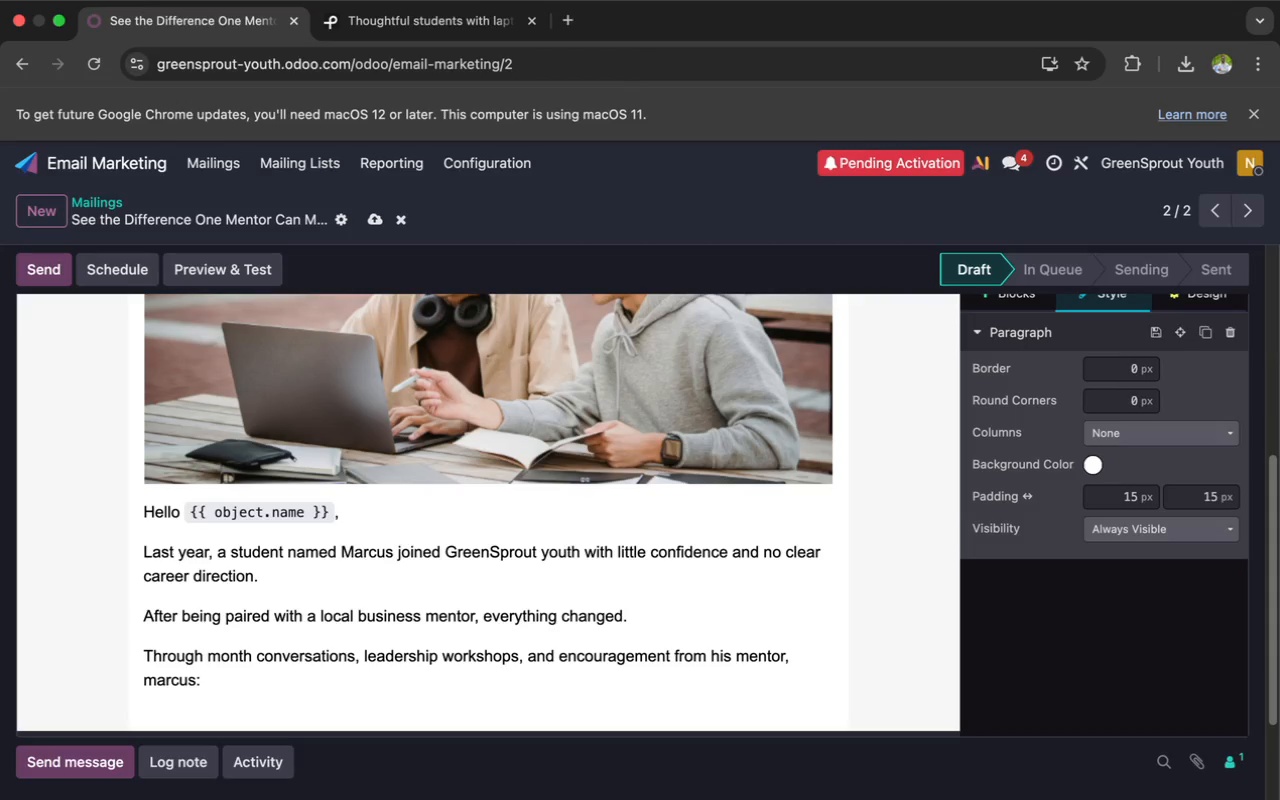 
key(Enter)
 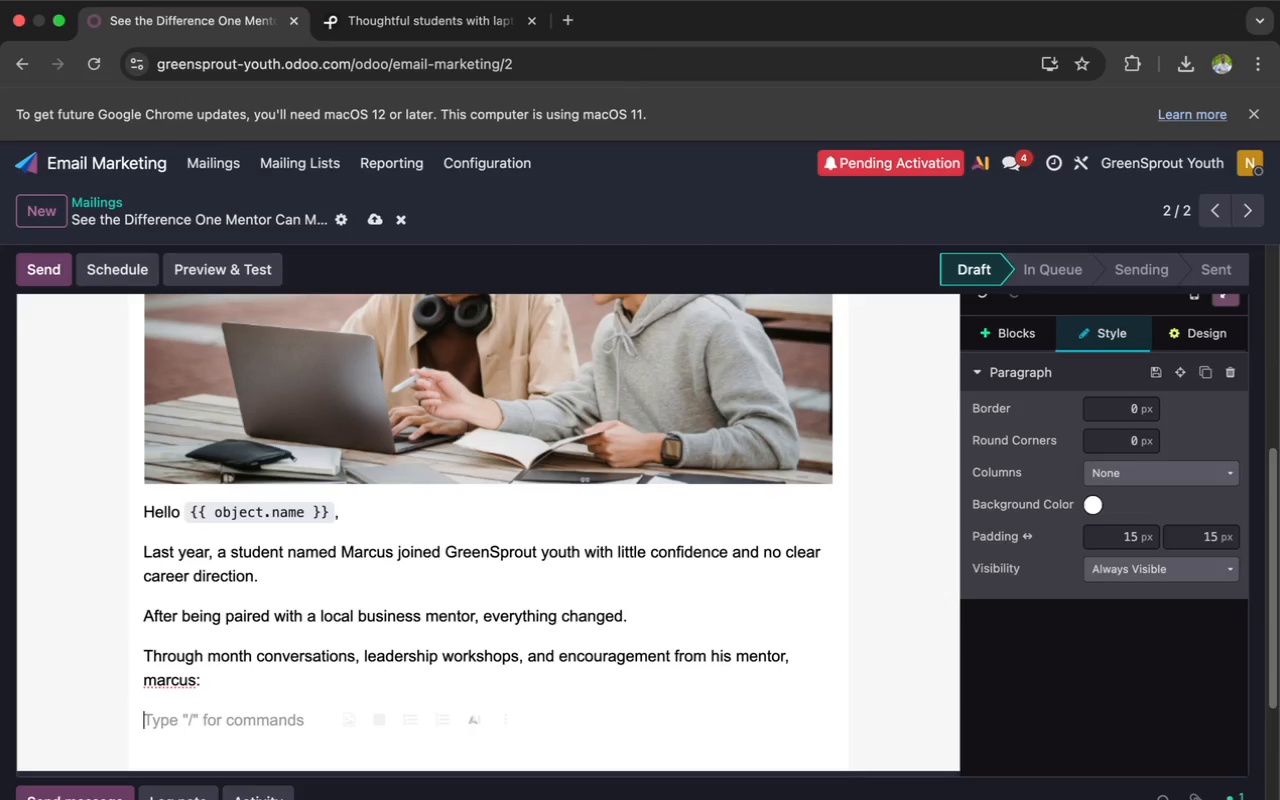 
wait(27.13)
 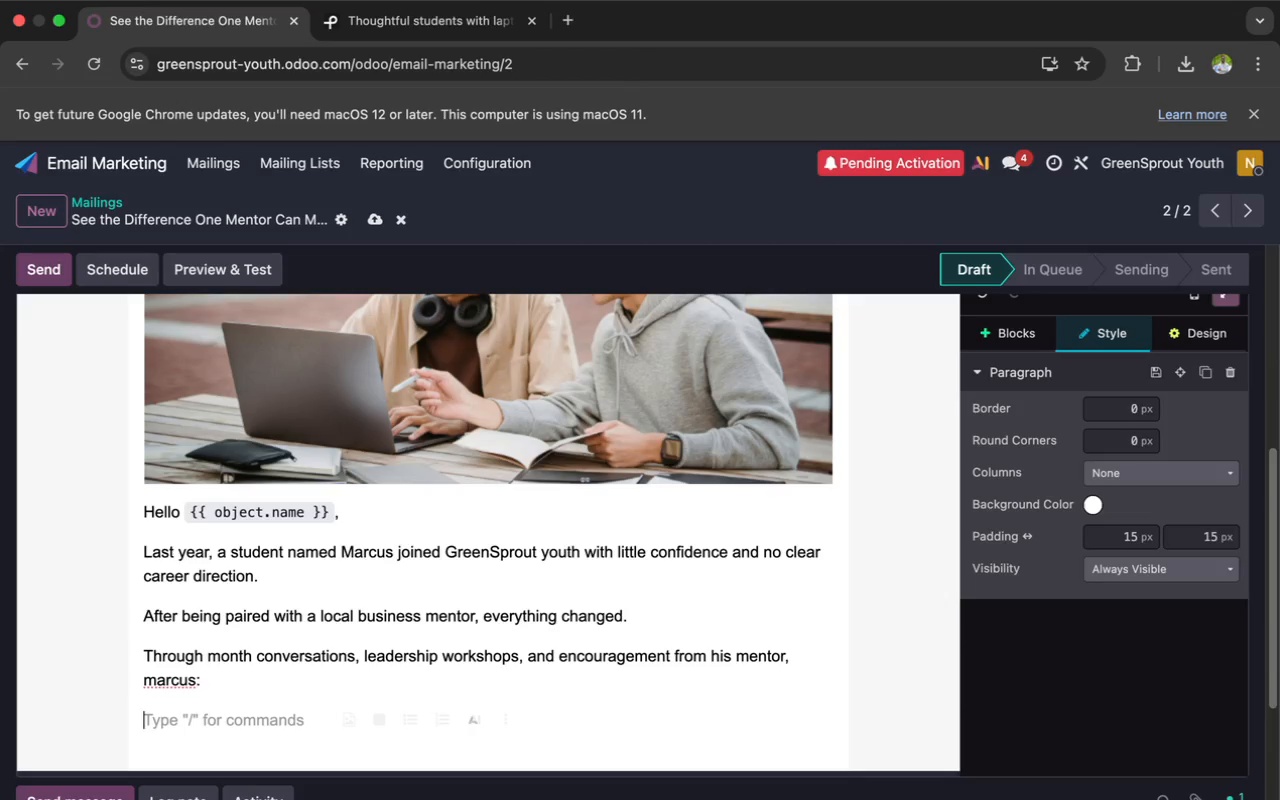 
left_click([194, 679])
 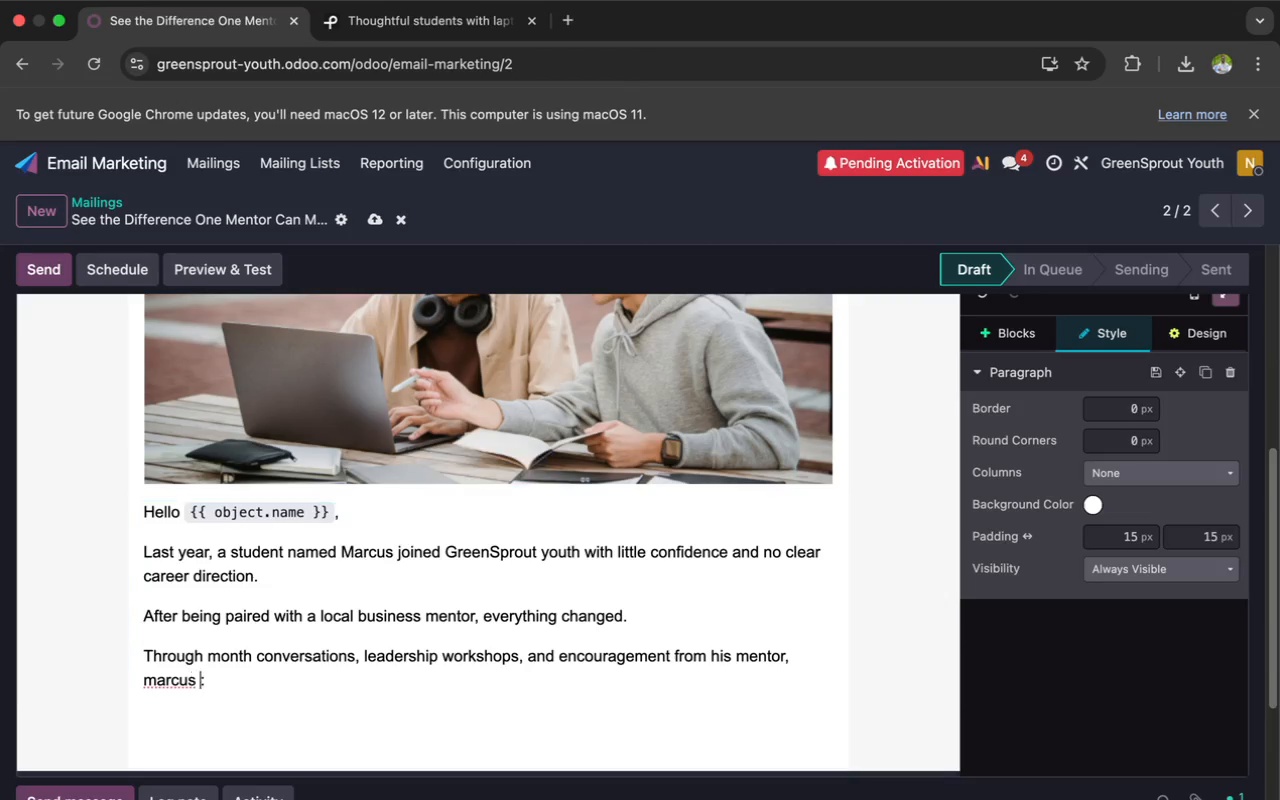 
key(Space)
 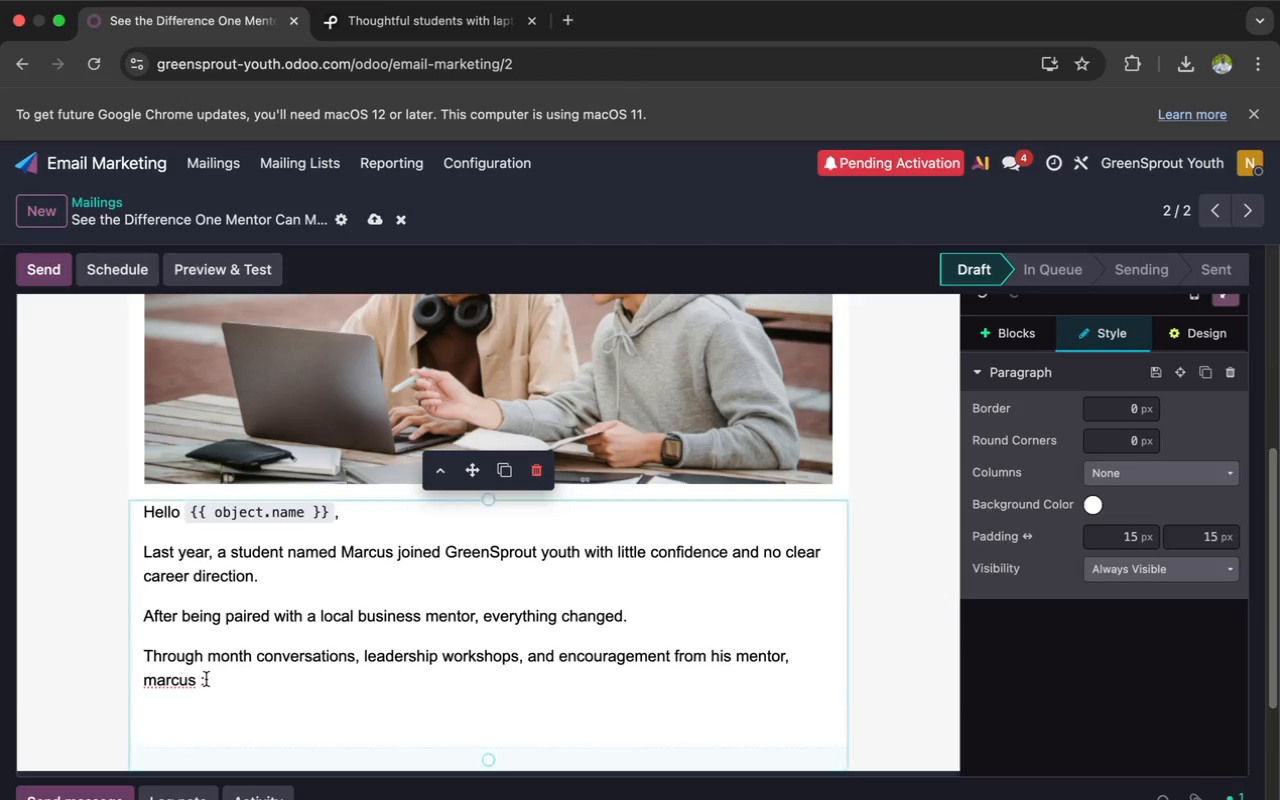 
left_click([206, 680])
 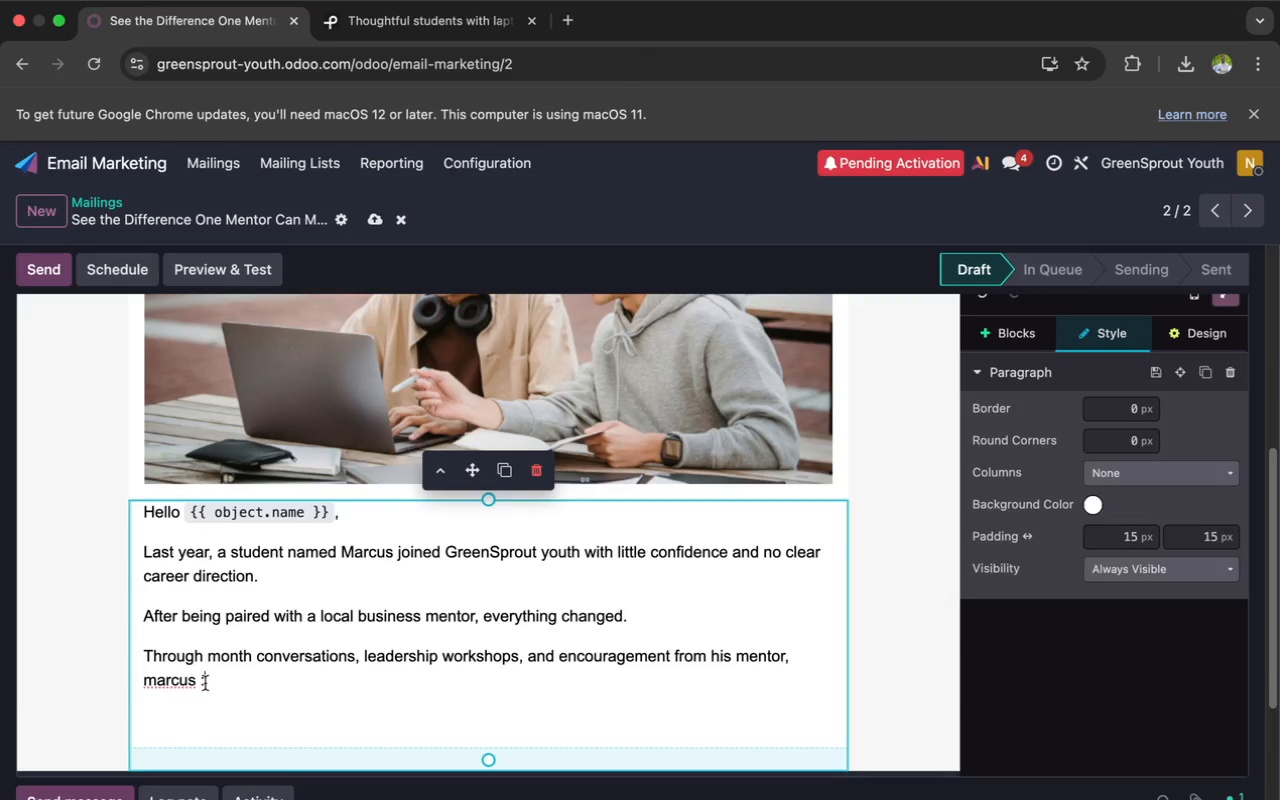 
wait(6.39)
 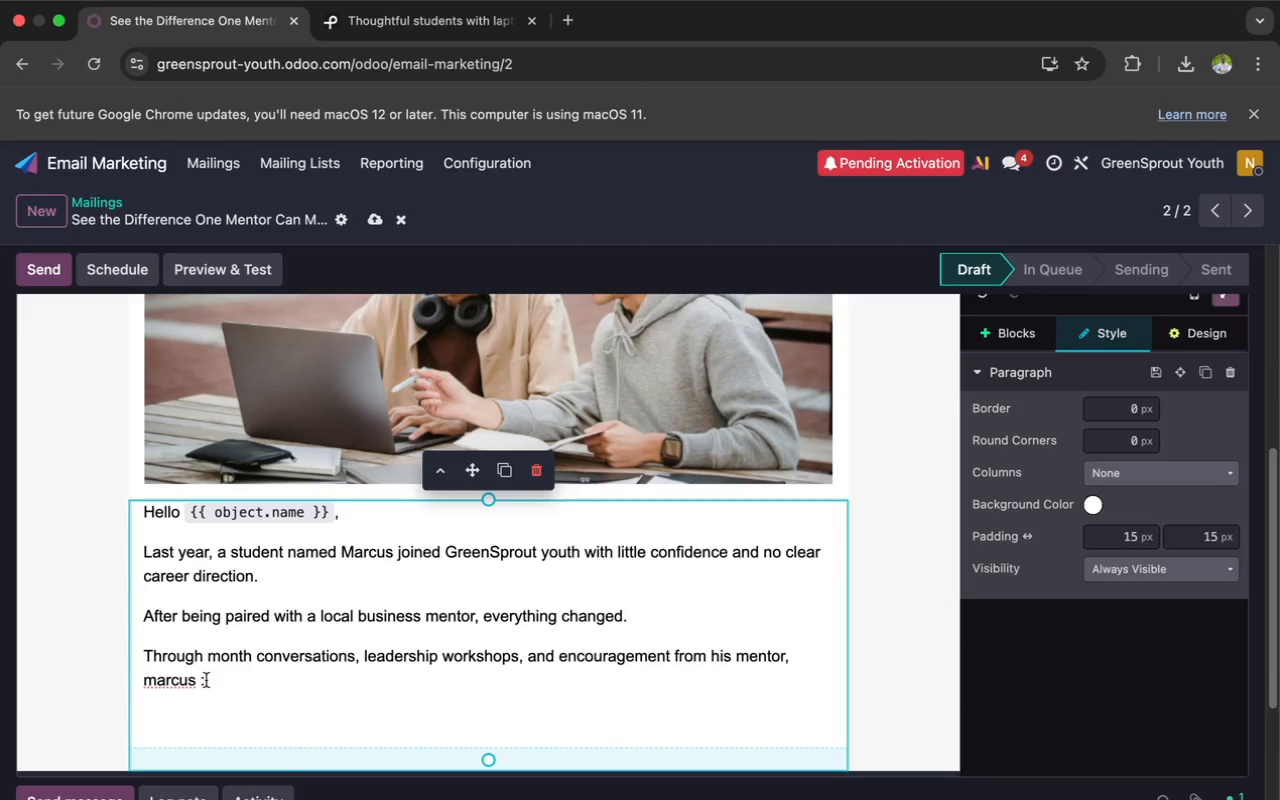 
left_click([200, 684])
 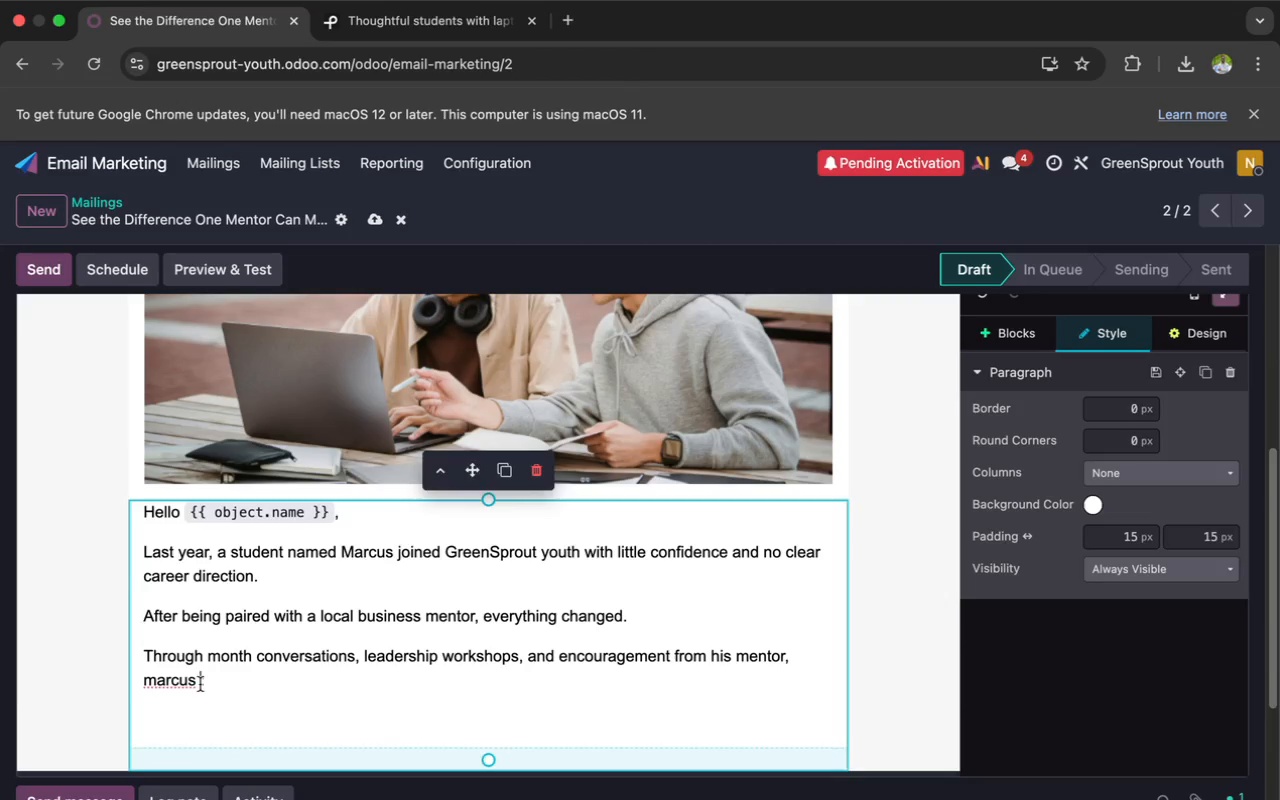 
key(Backspace)
 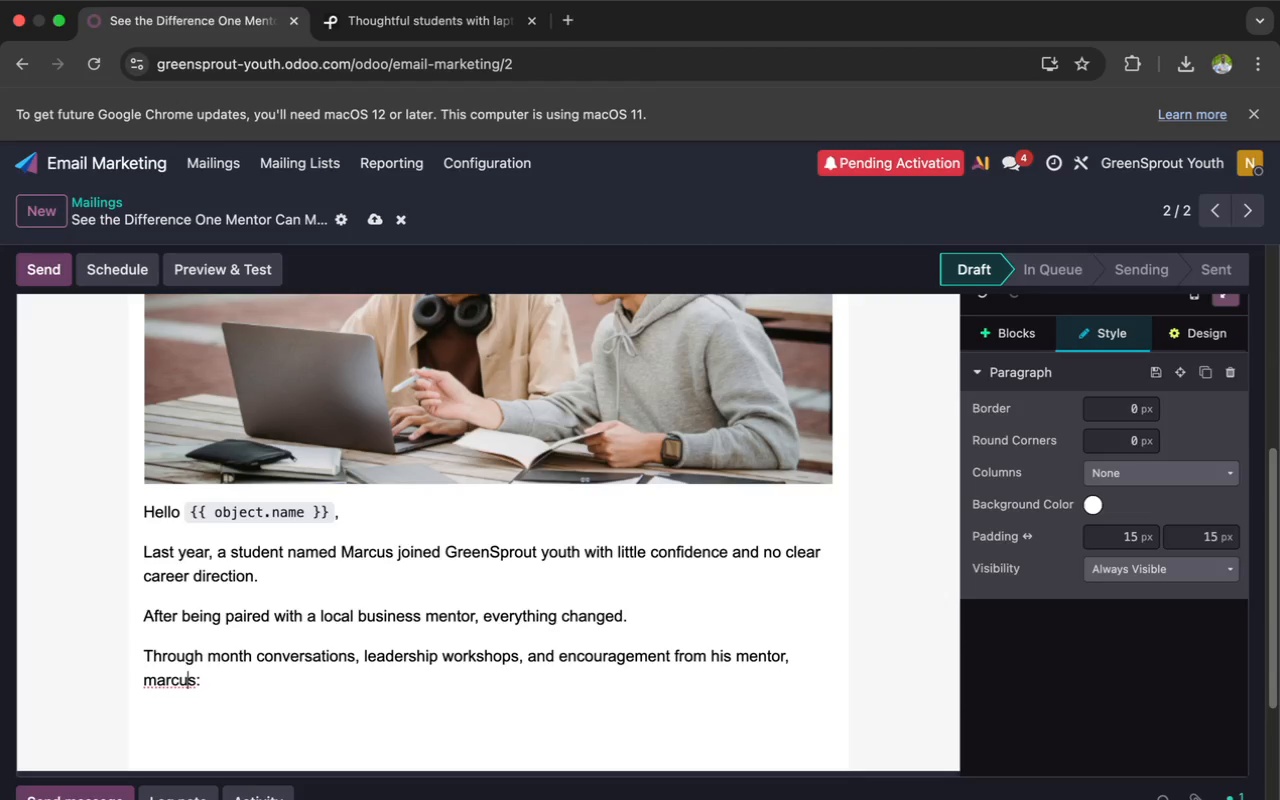 
key(ArrowLeft)
 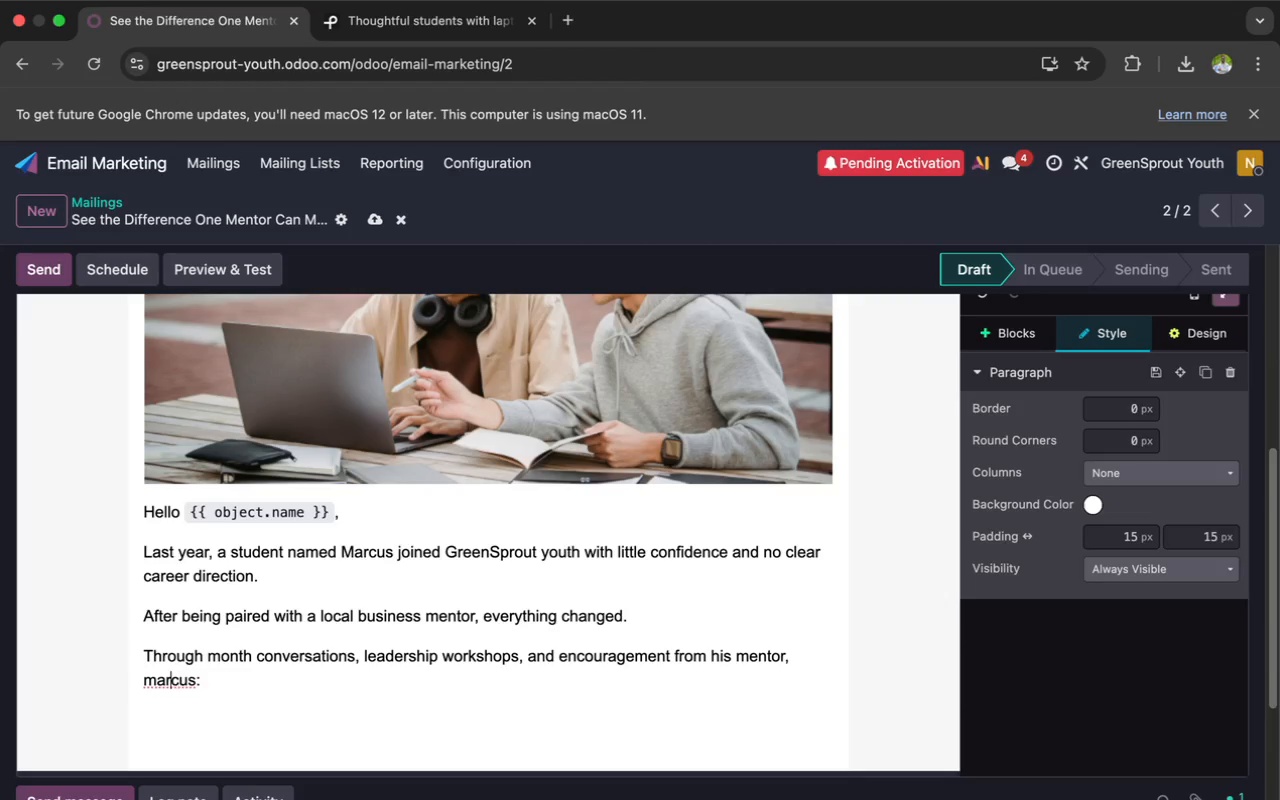 
key(ArrowLeft)
 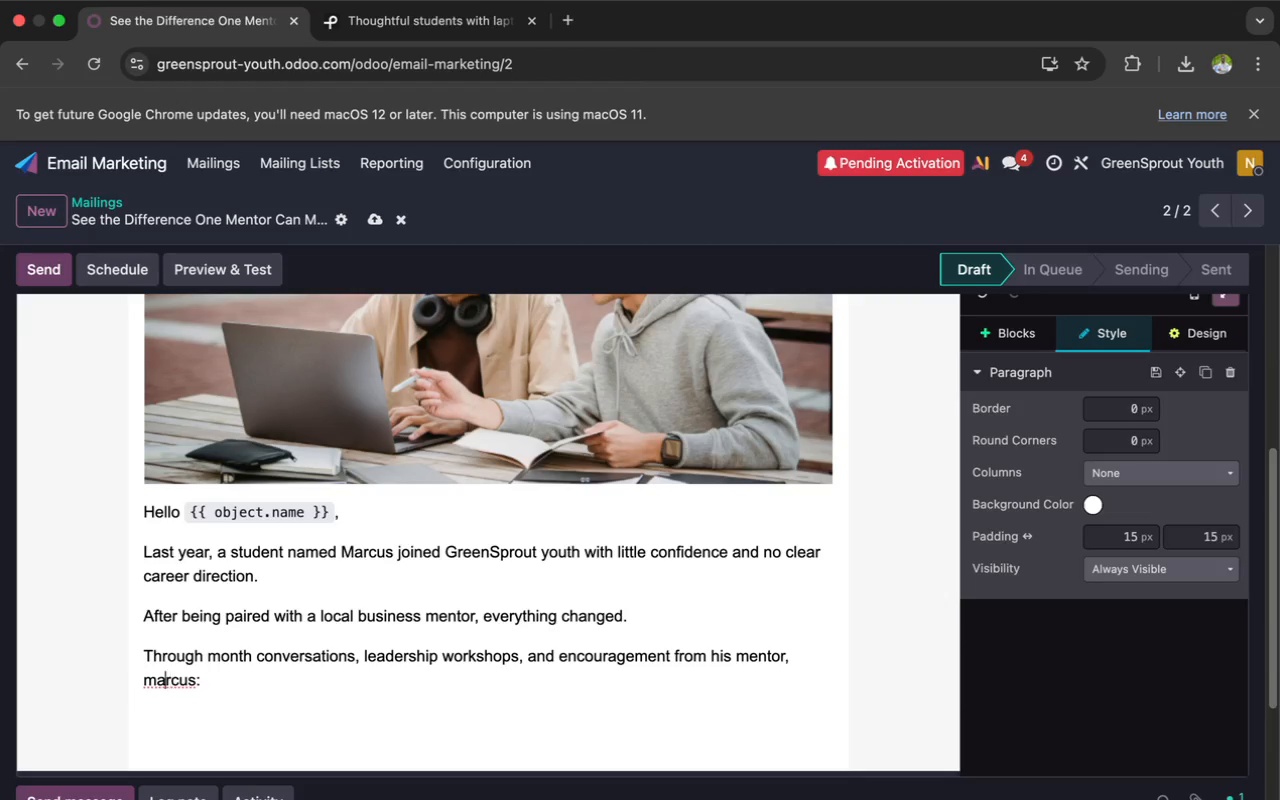 
key(ArrowLeft)
 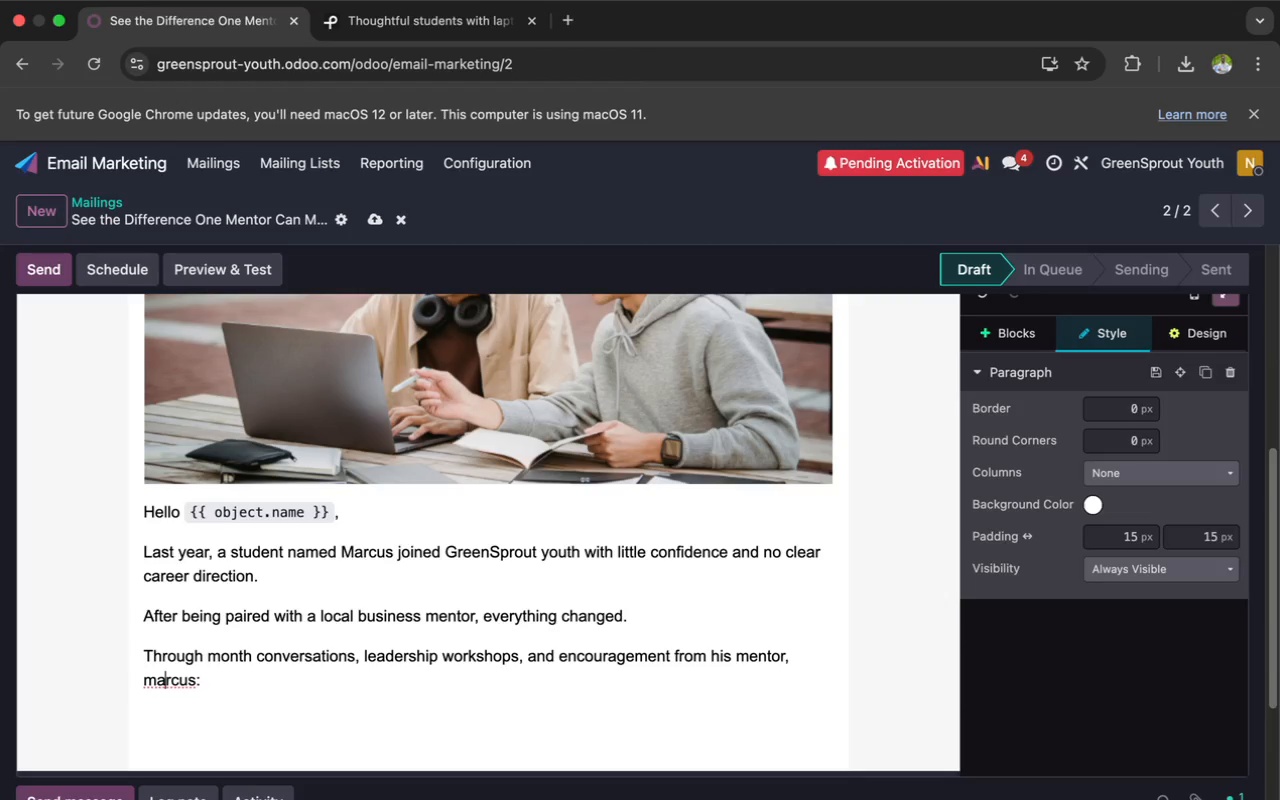 
key(ArrowLeft)
 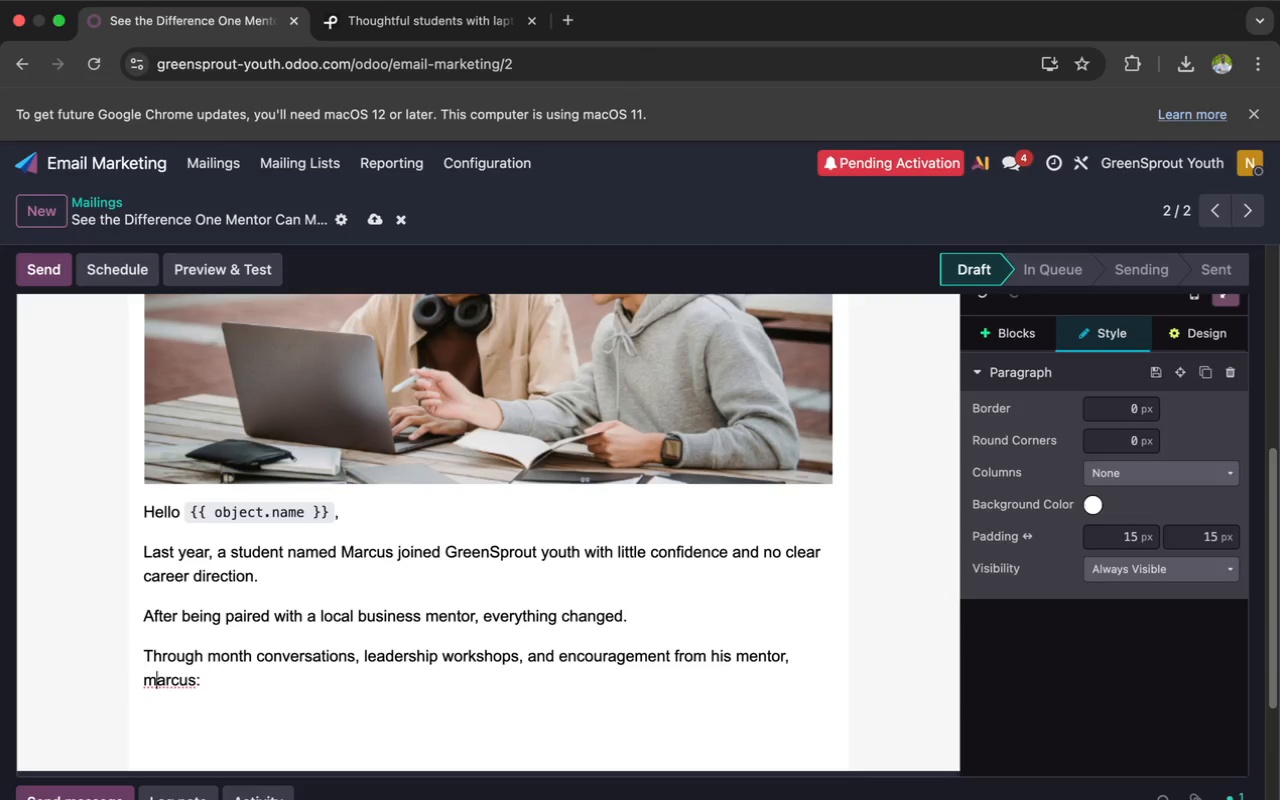 
key(ArrowLeft)
 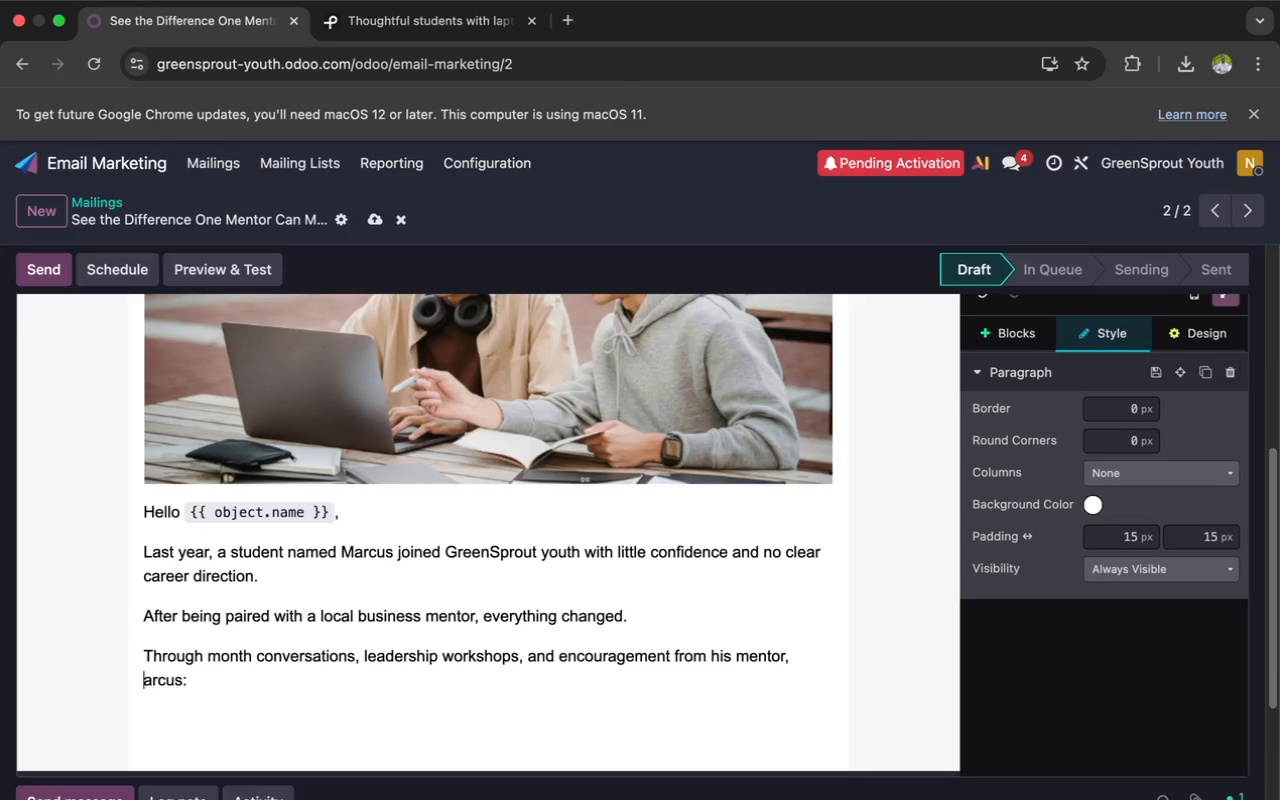 
key(Backspace)
 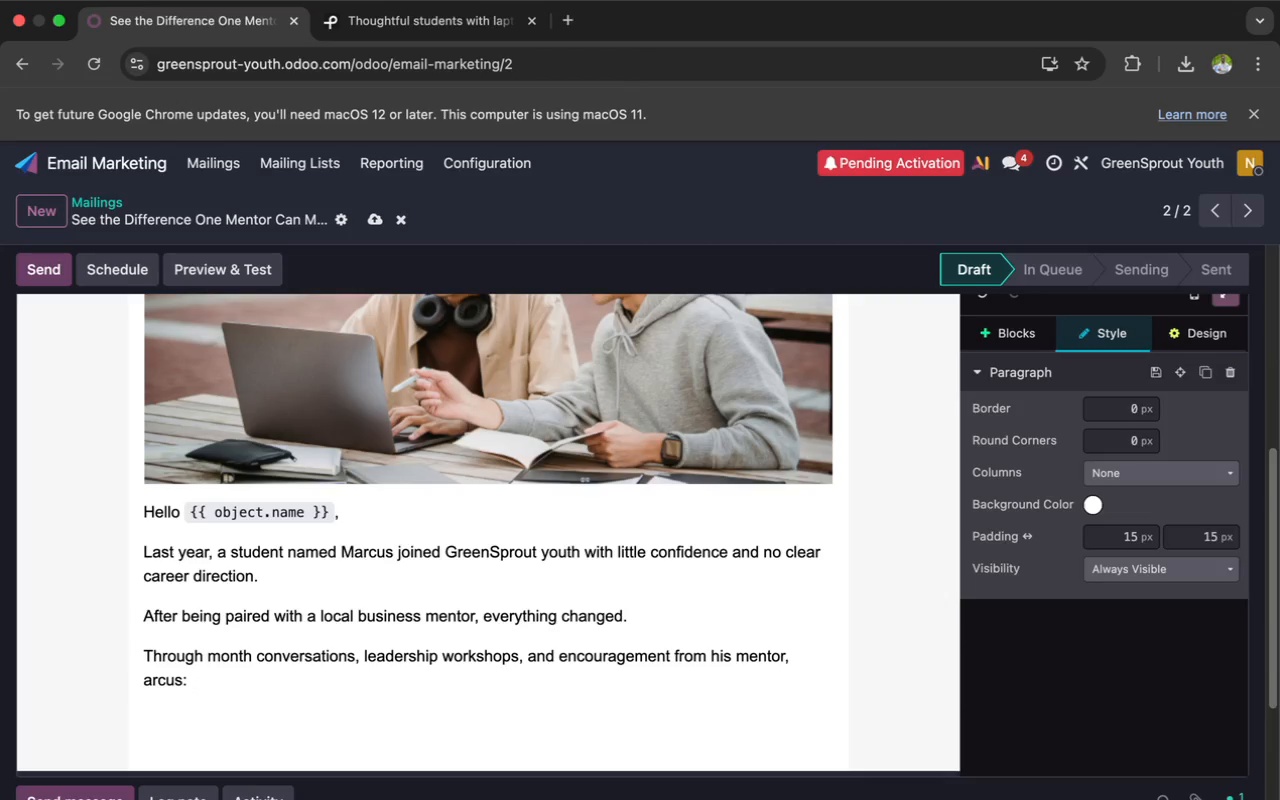 
key(Shift+M)
 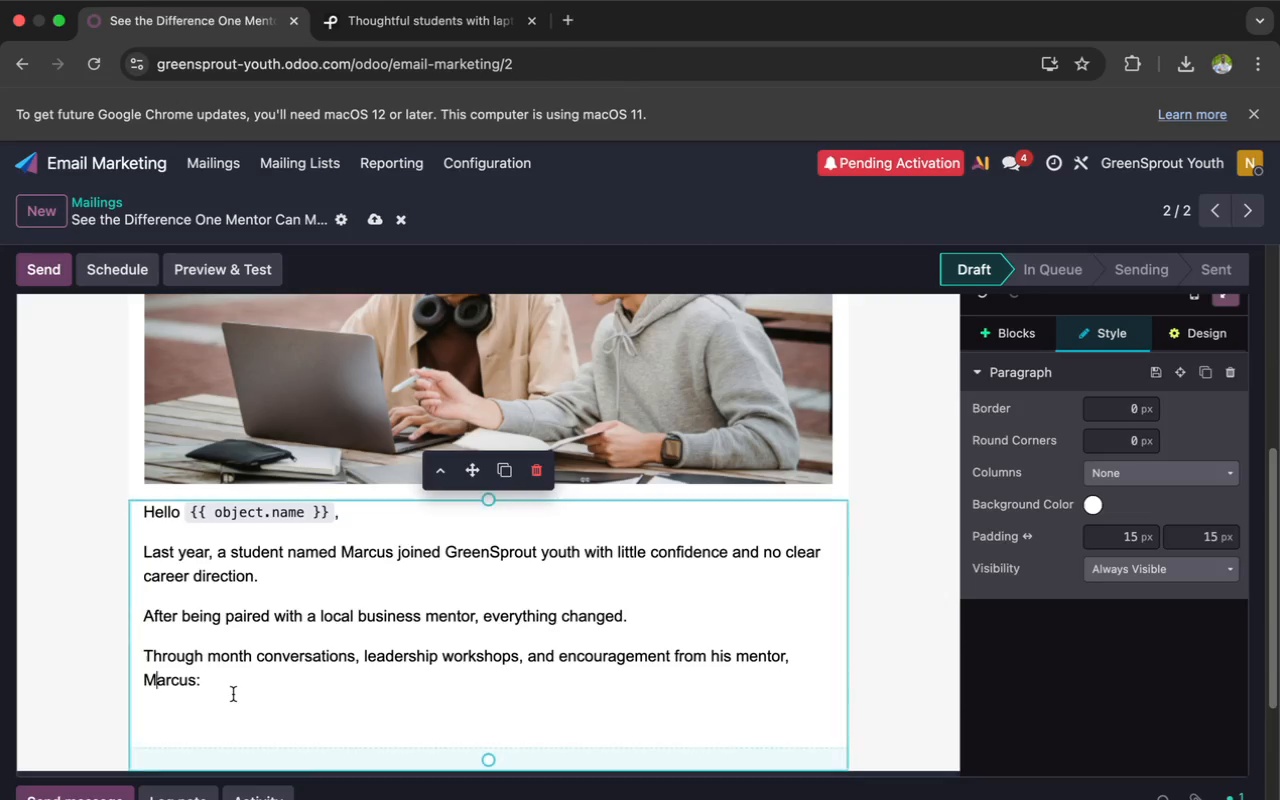 
left_click([229, 690])
 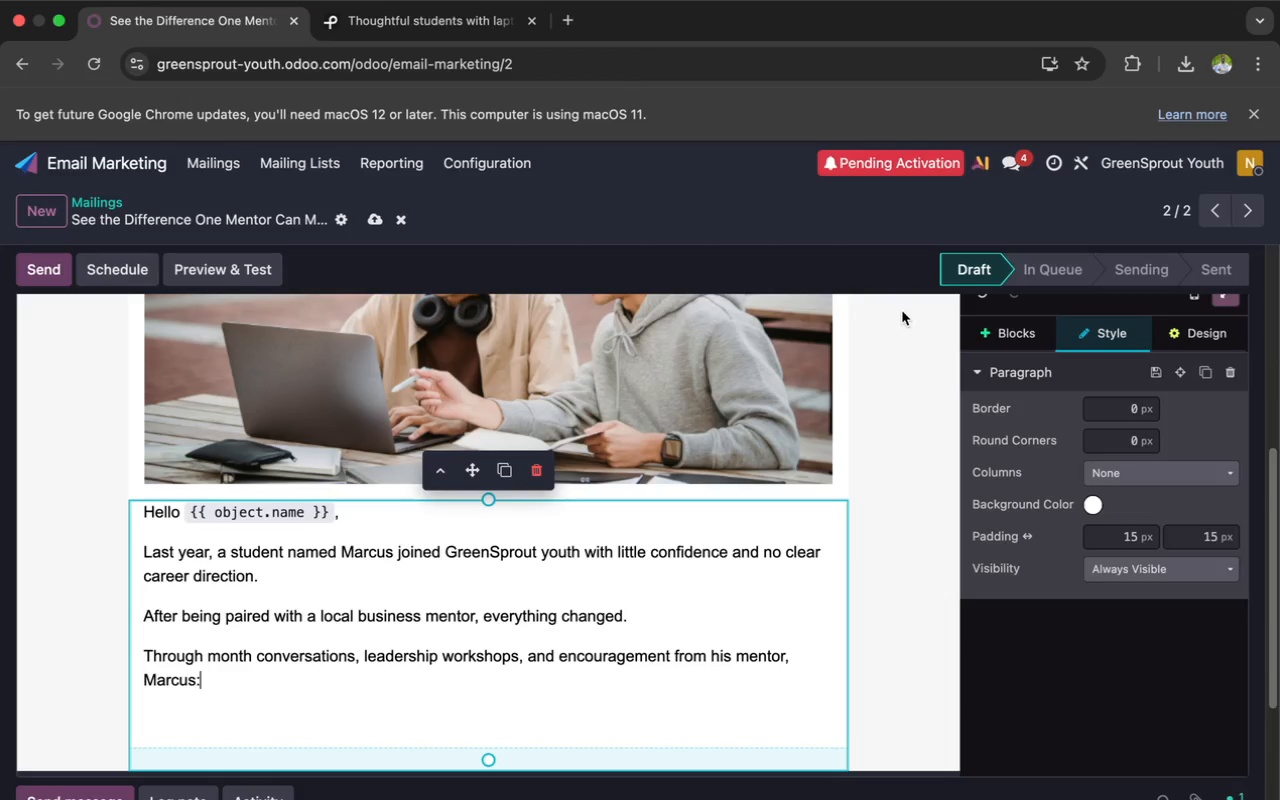 
left_click([991, 327])
 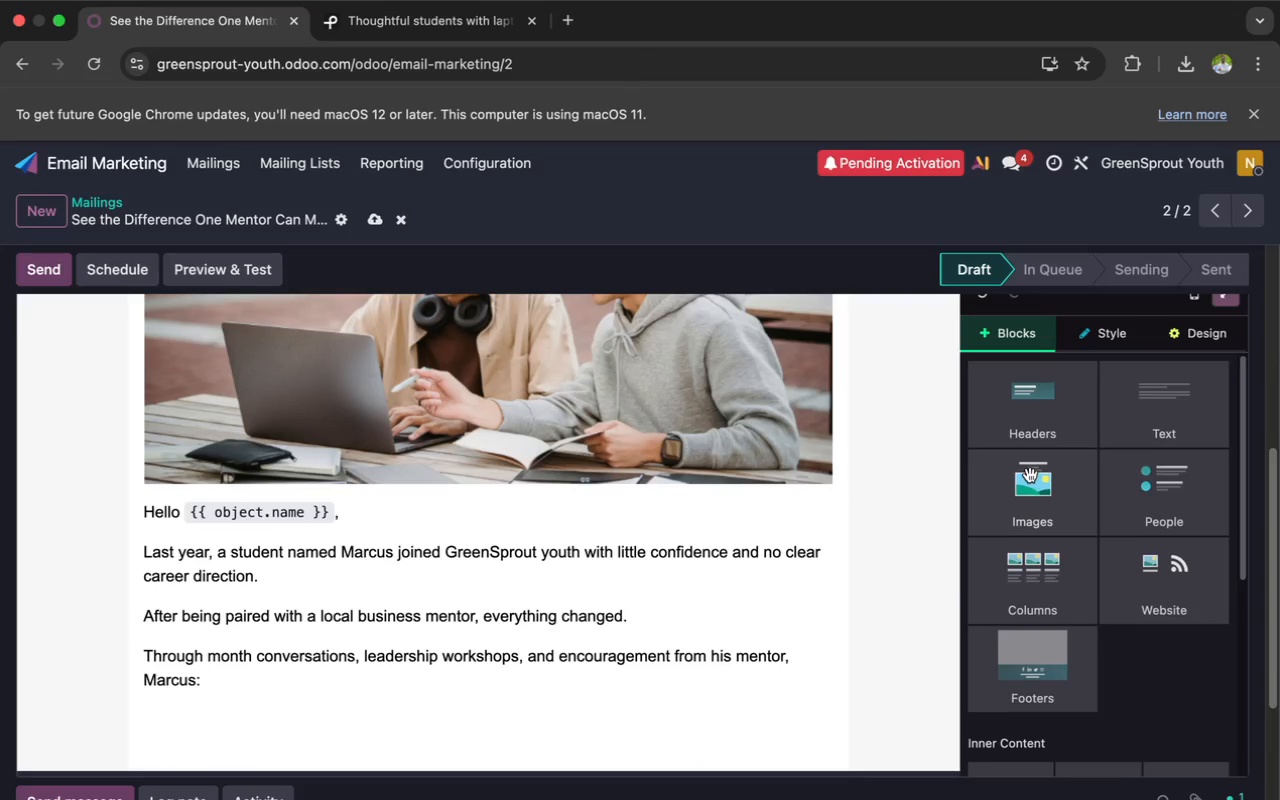 
scroll: coordinate [1030, 475], scroll_direction: down, amount: 27.0
 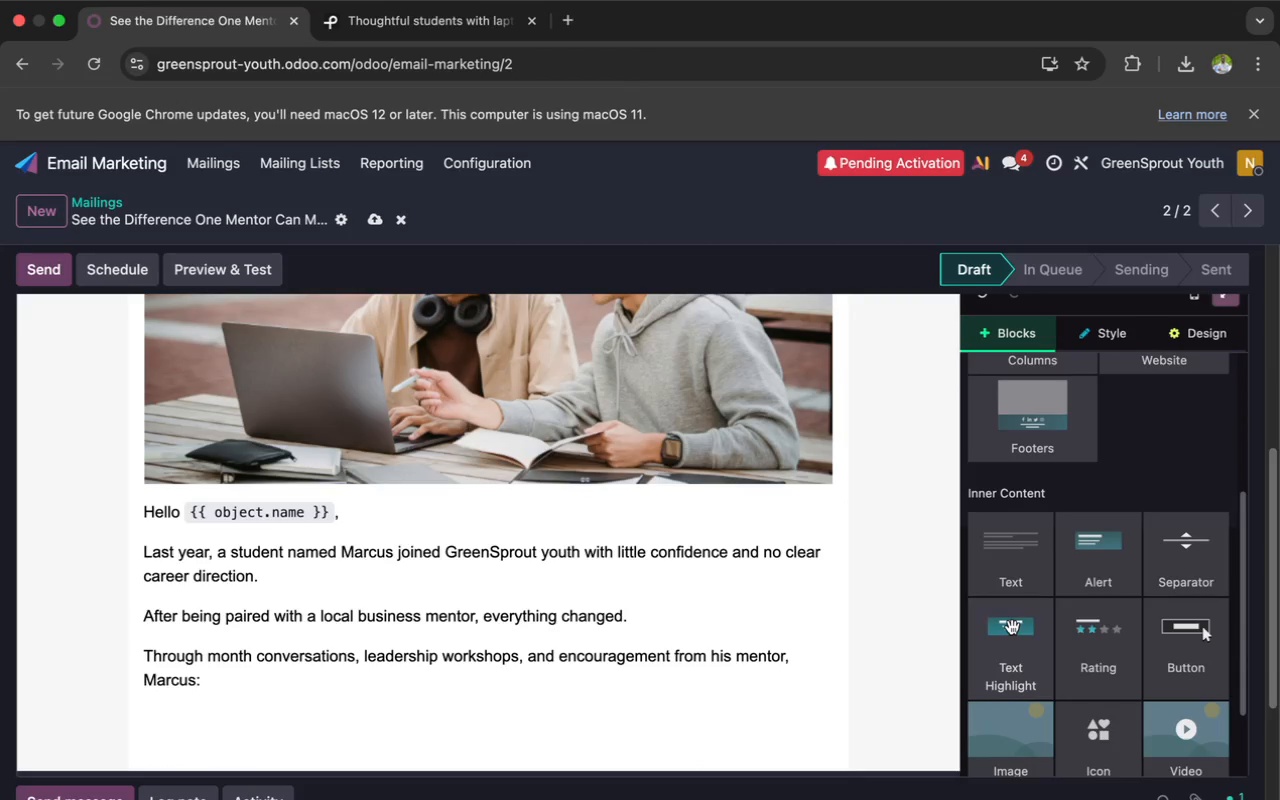 
left_click_drag(start_coordinate=[1012, 627], to_coordinate=[789, 711])
 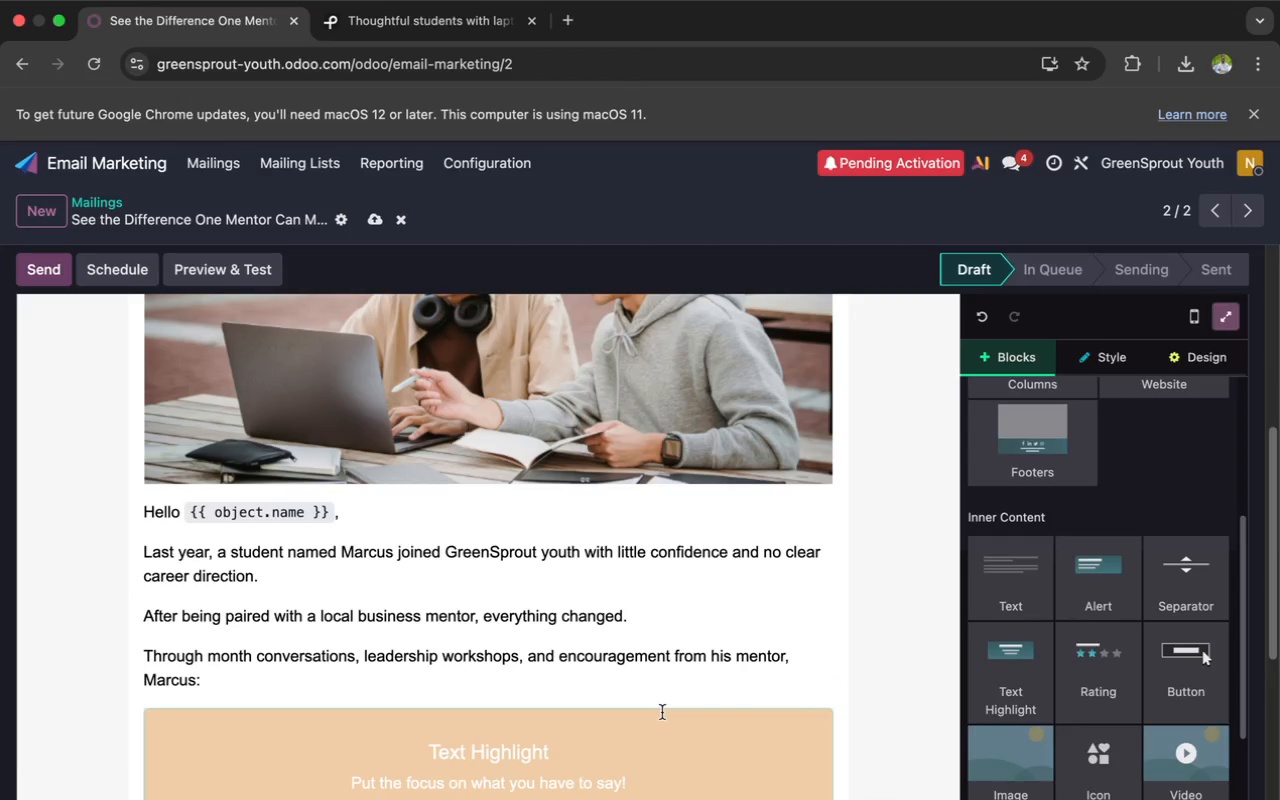 
scroll: coordinate [663, 706], scroll_direction: down, amount: 2.0
 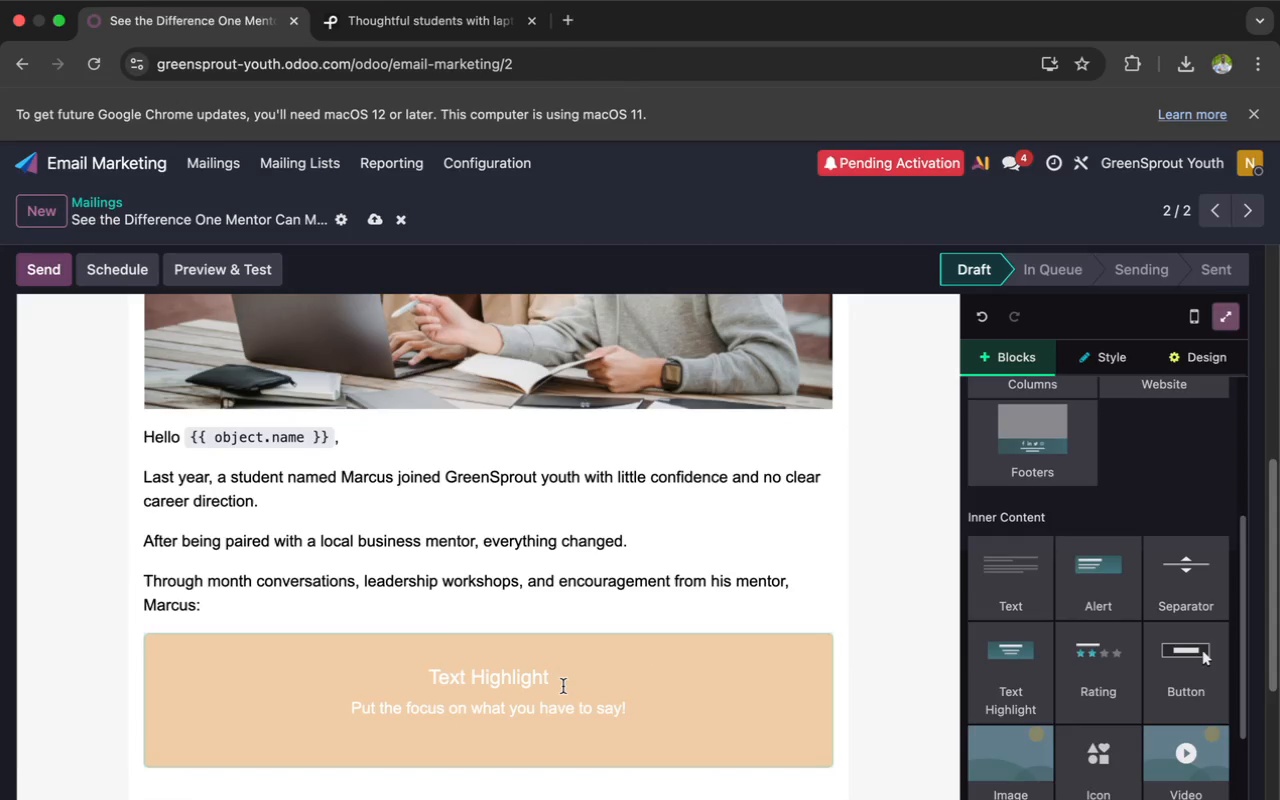 
left_click_drag(start_coordinate=[563, 688], to_coordinate=[429, 680])
 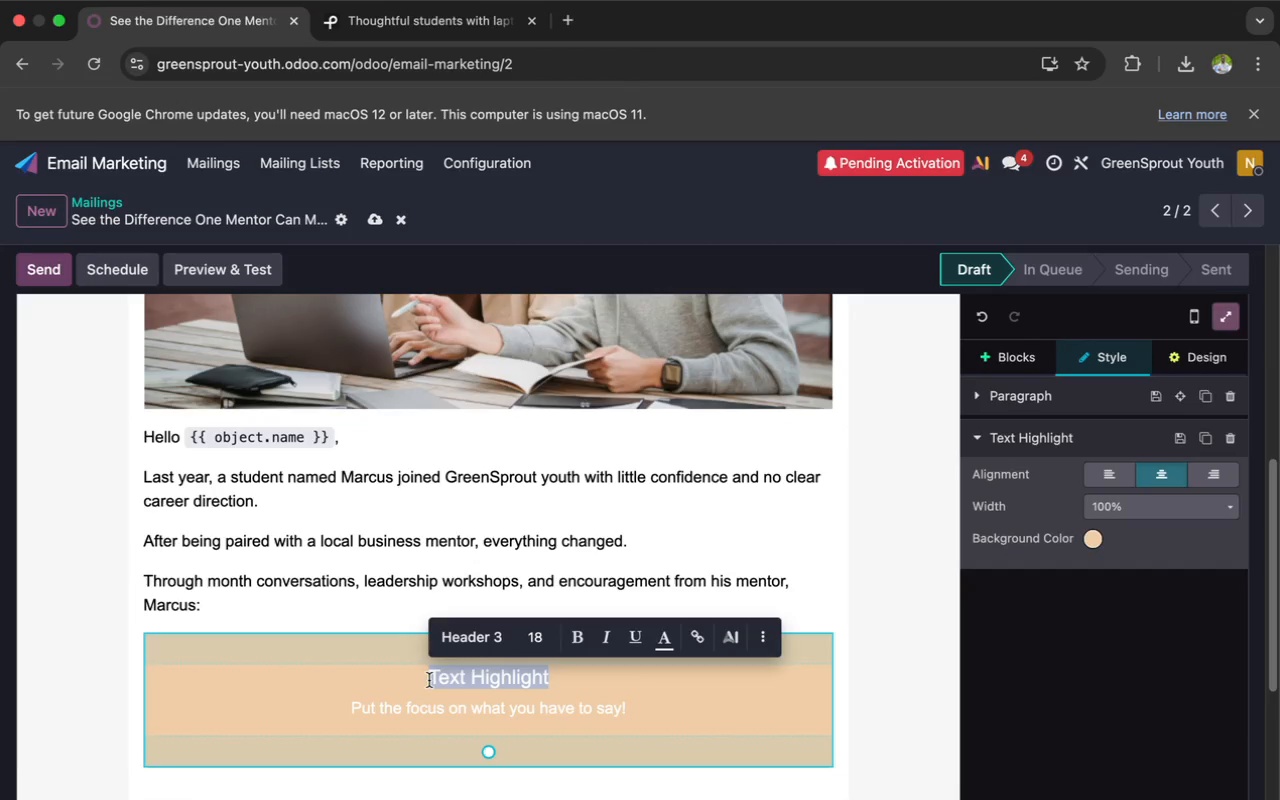 
key(Backspace)
 